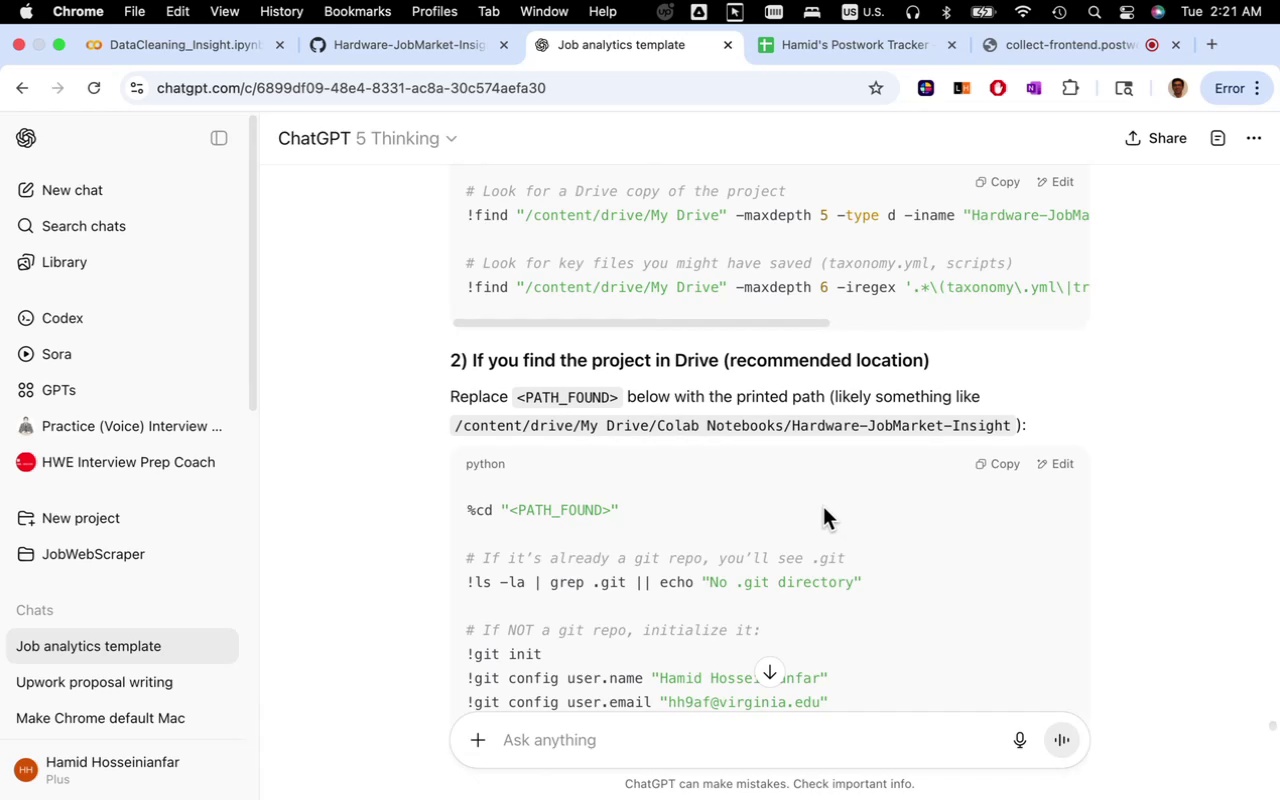 
scroll: coordinate [823, 507], scroll_direction: up, amount: 12.0
 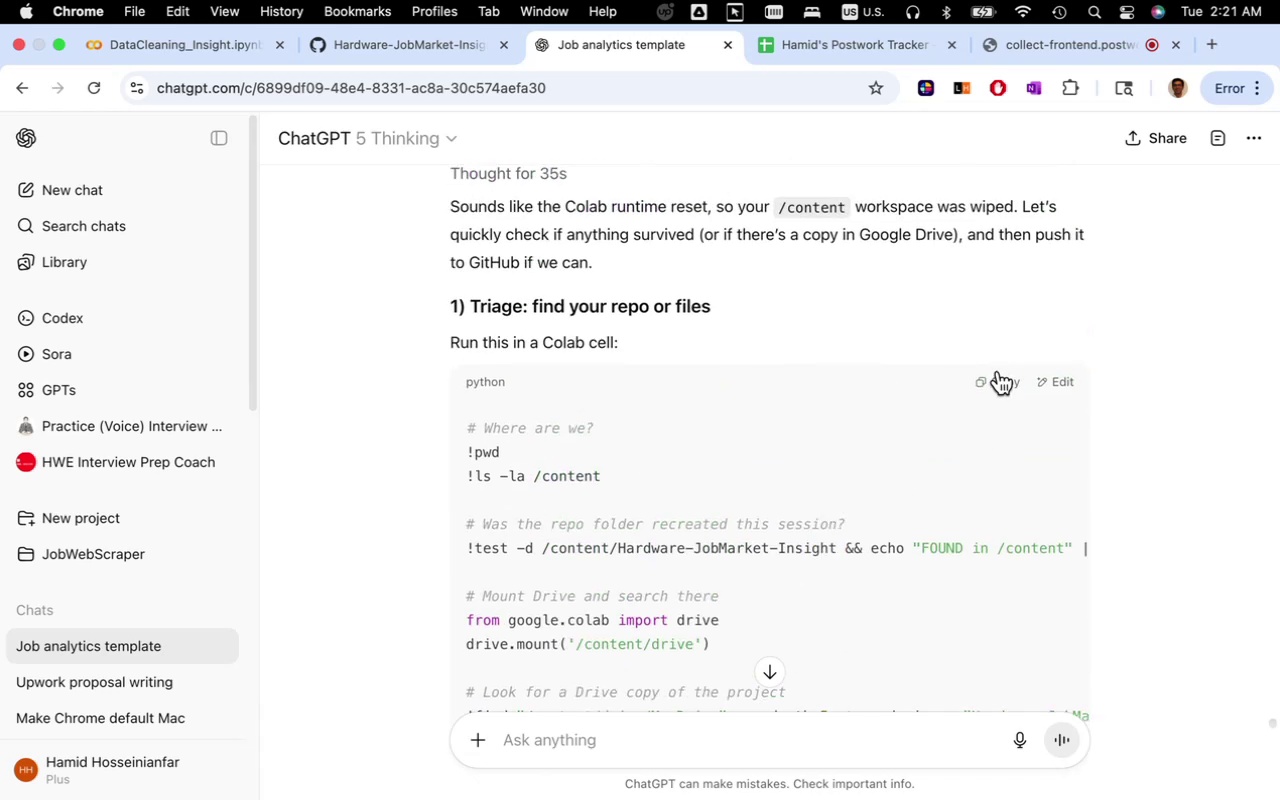 
left_click([997, 373])
 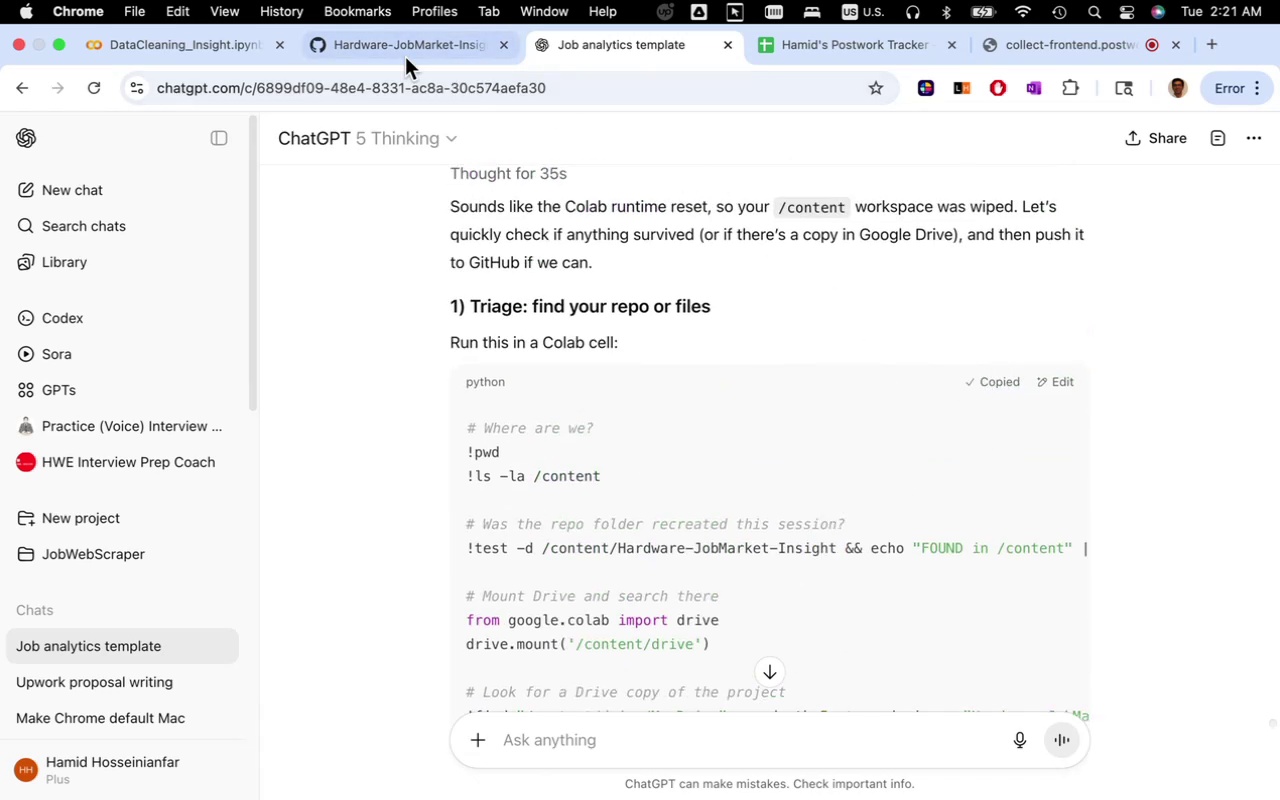 
left_click([223, 47])
 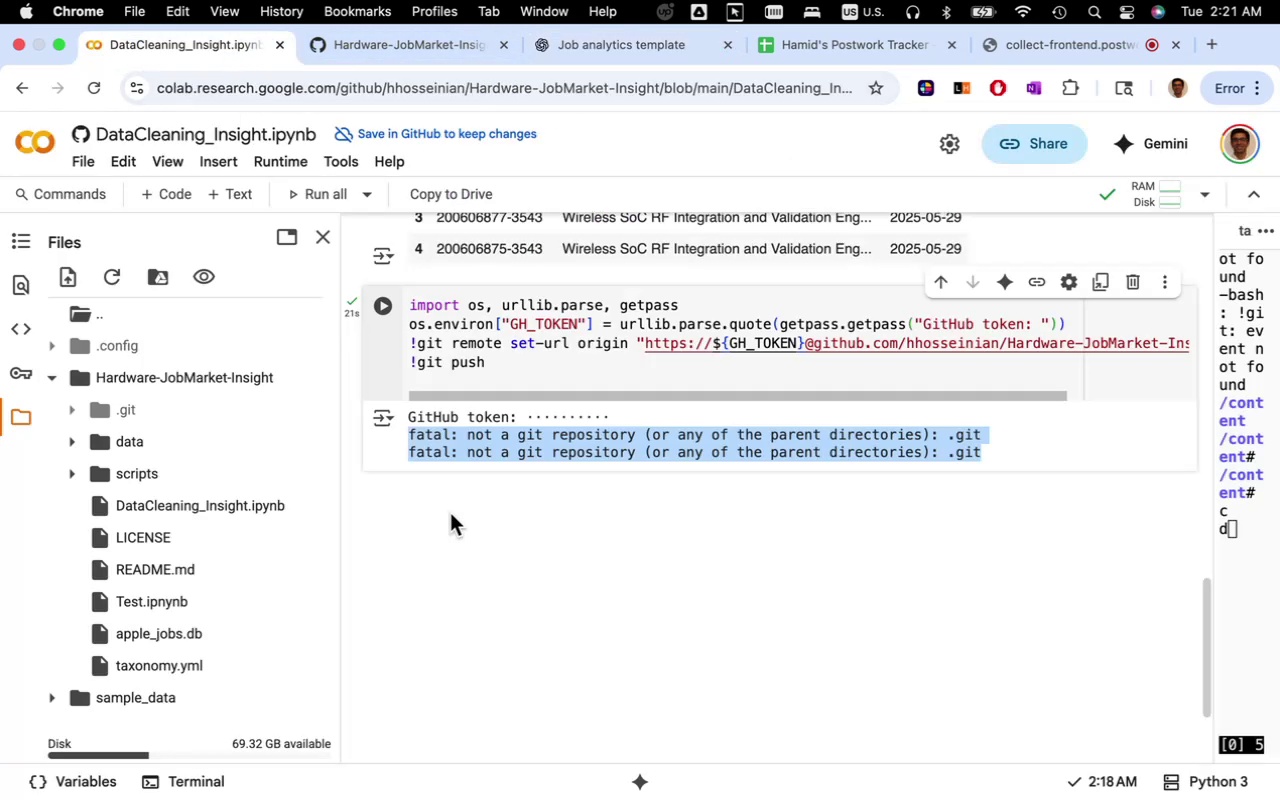 
left_click([466, 494])
 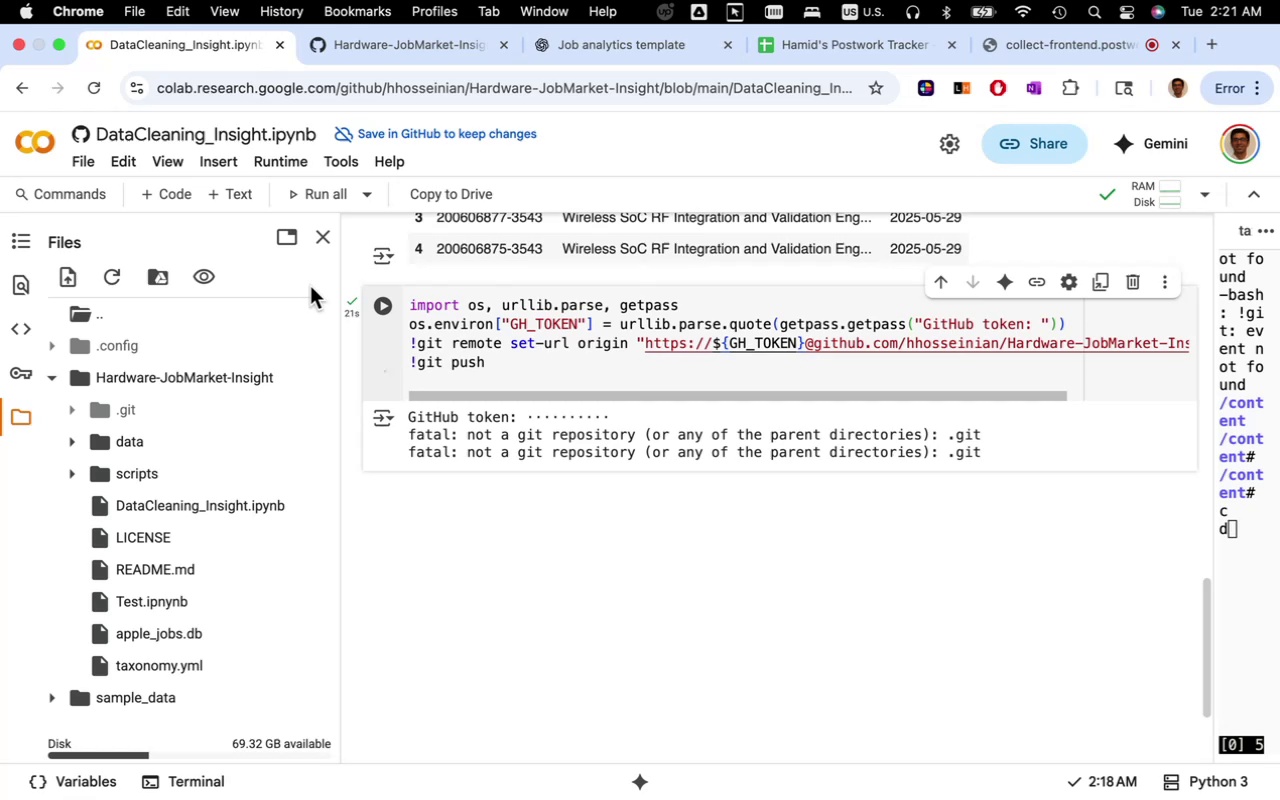 
mouse_move([450, 528])
 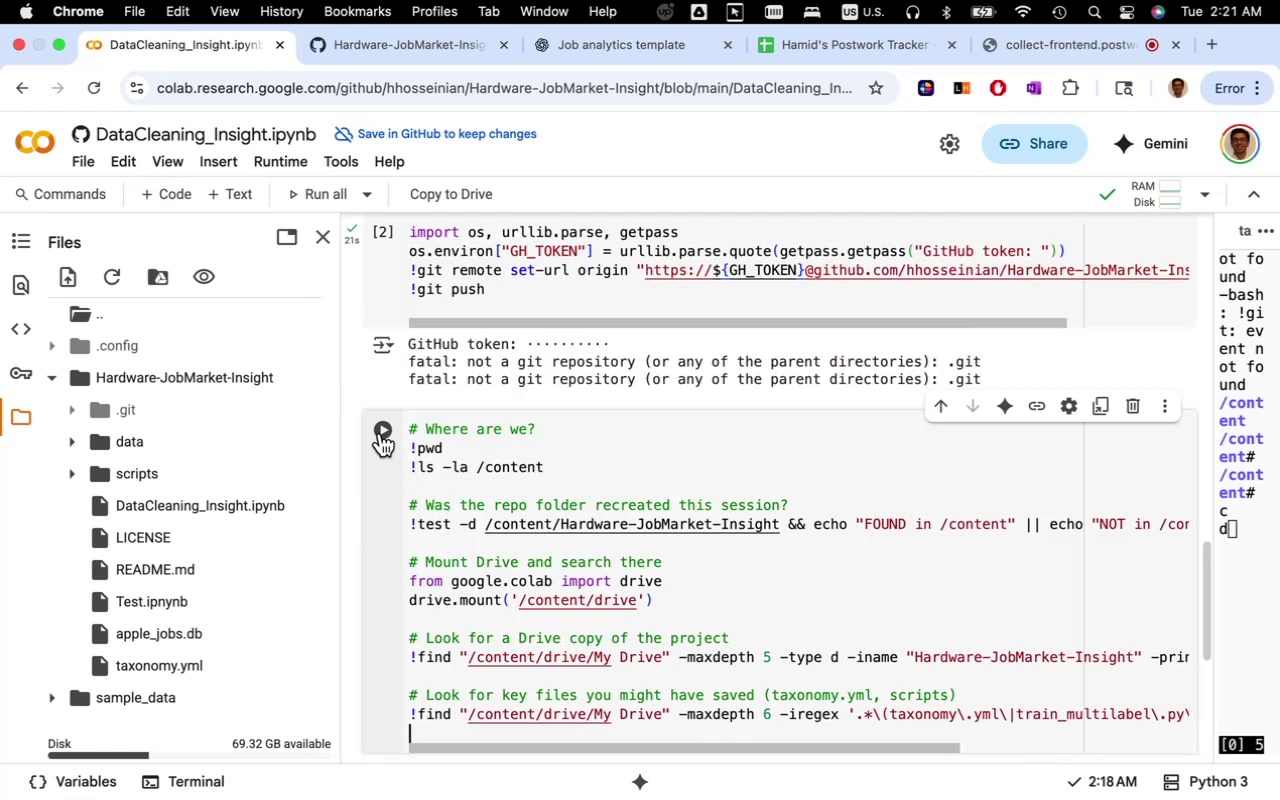 
left_click([383, 427])
 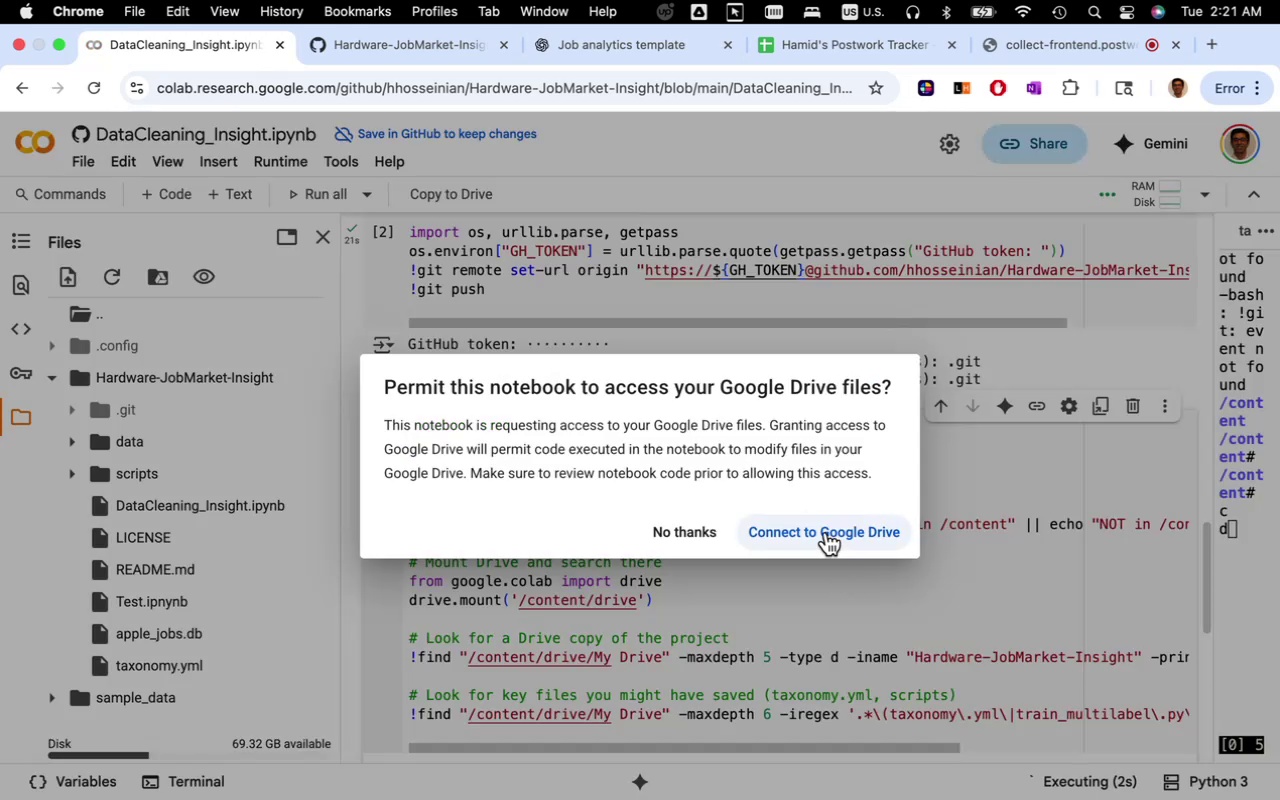 
left_click([828, 535])
 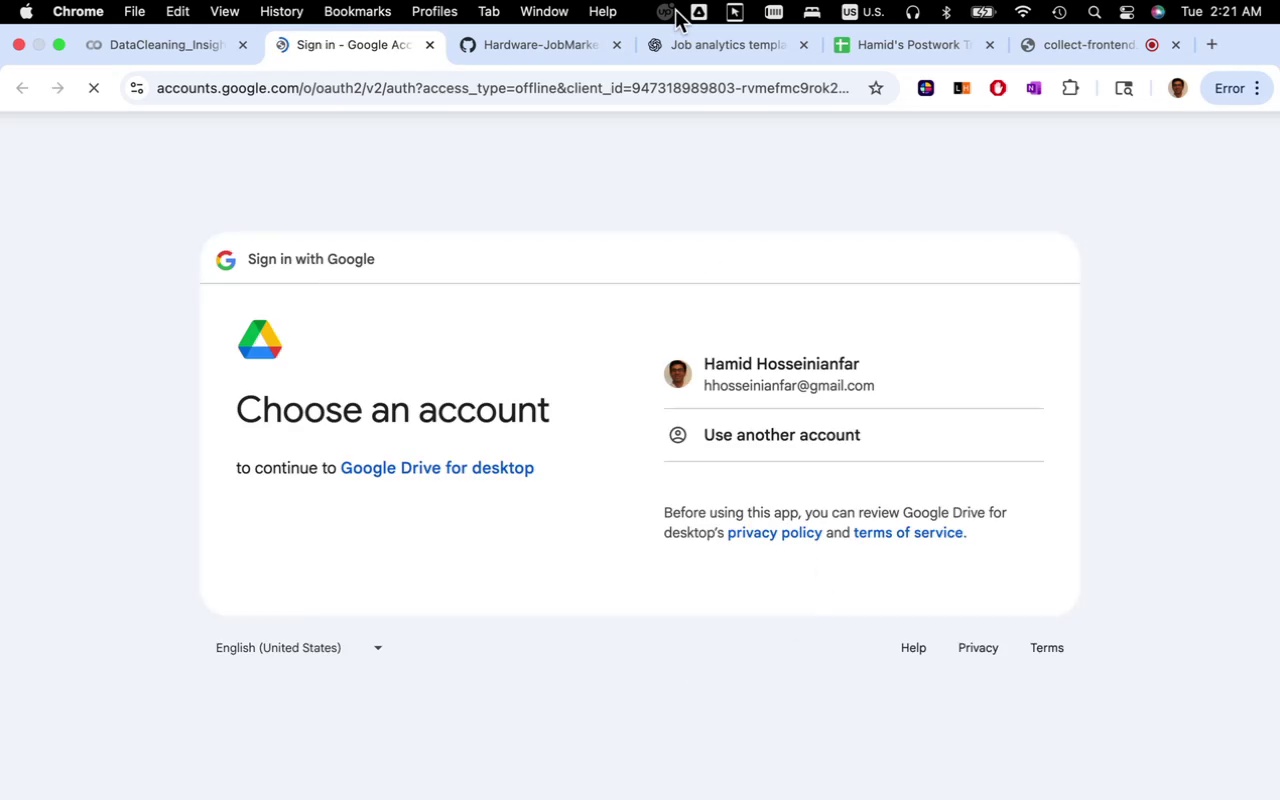 
wait(6.34)
 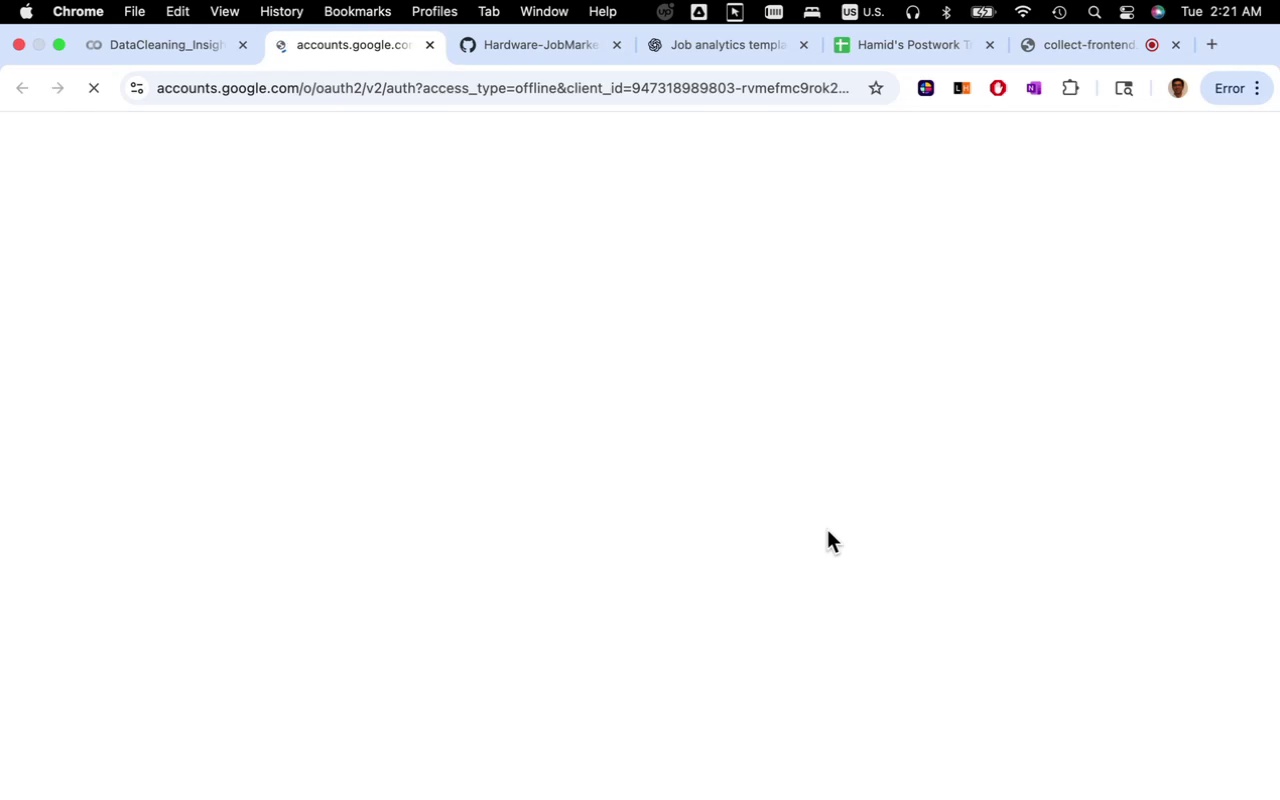 
left_click([757, 376])
 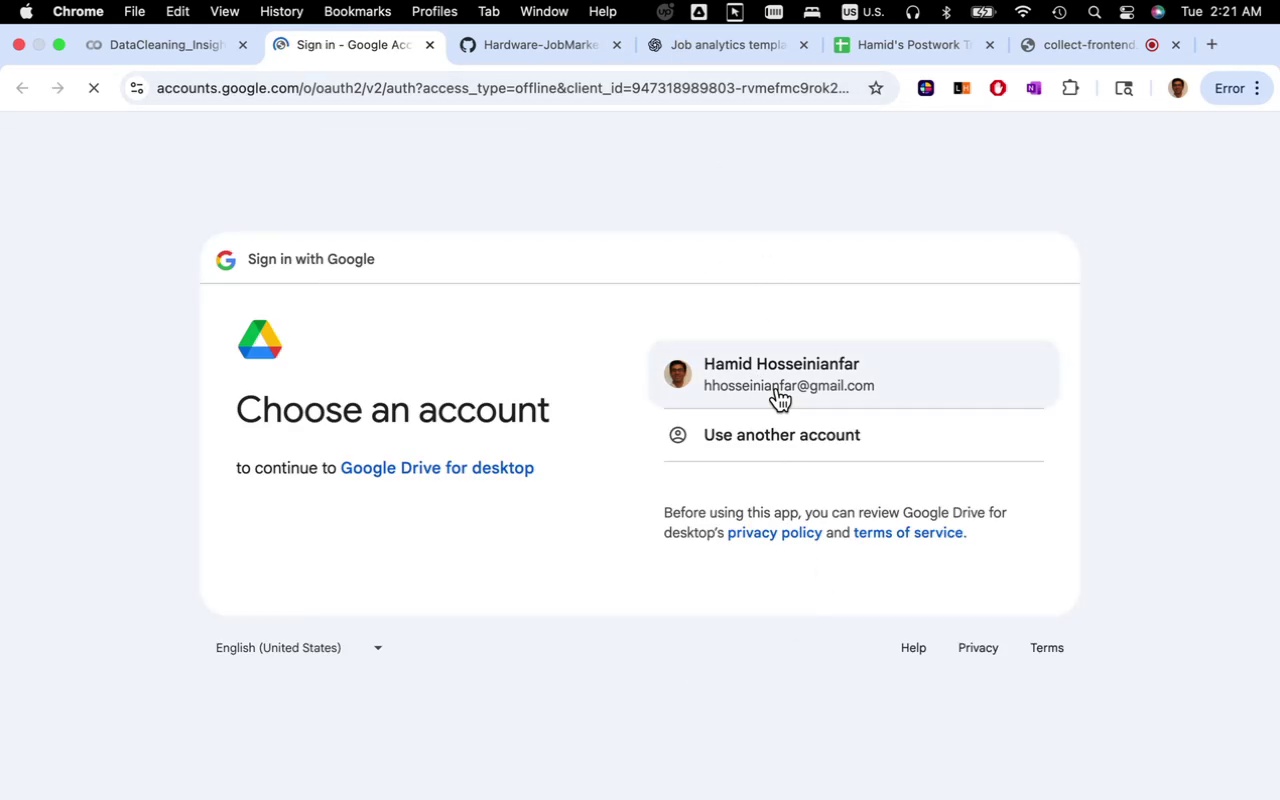 
left_click([766, 374])
 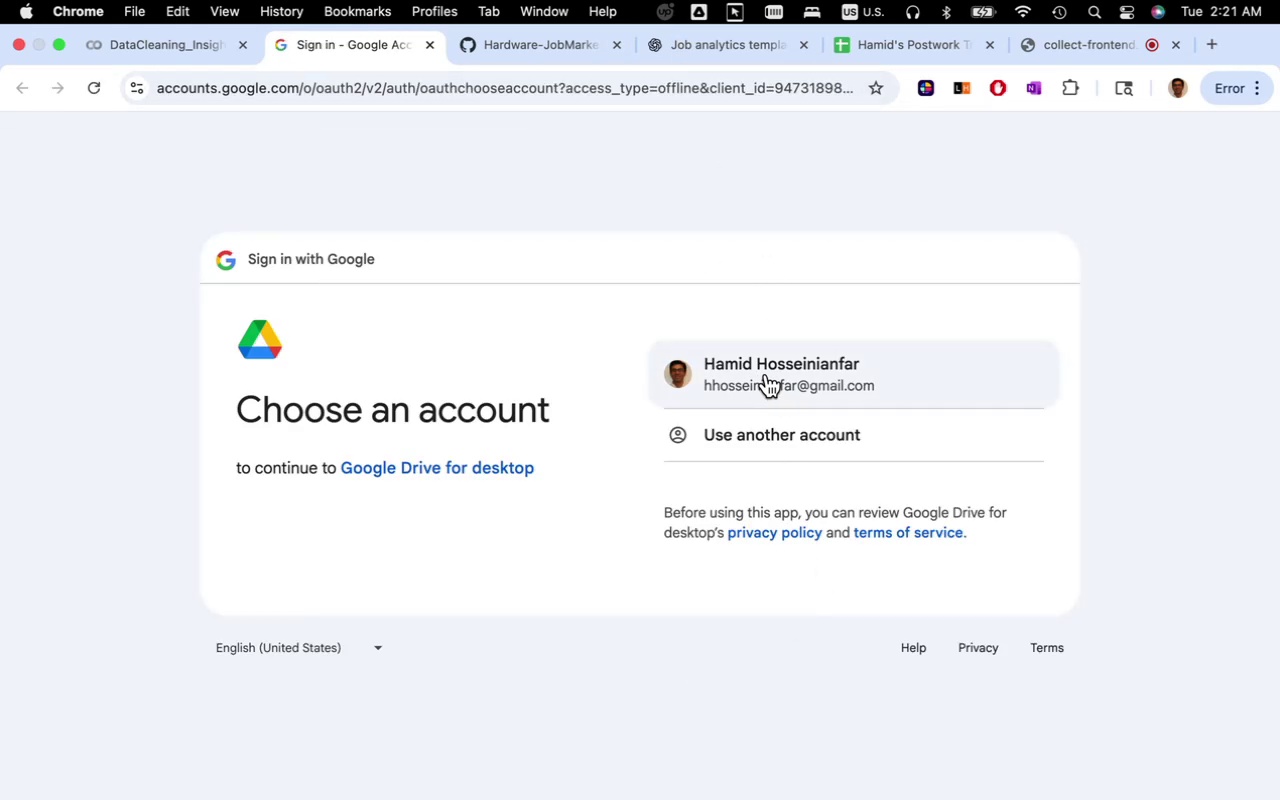 
left_click([766, 374])
 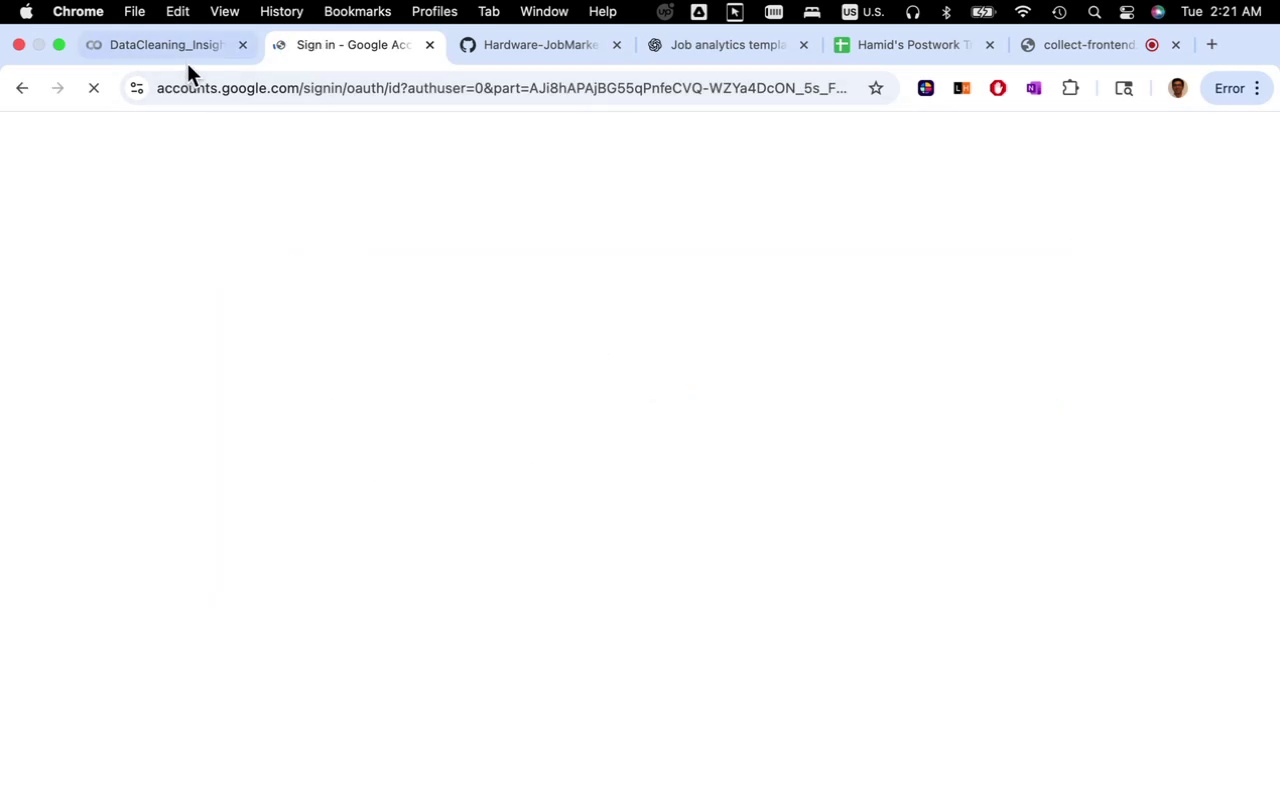 
left_click([194, 56])
 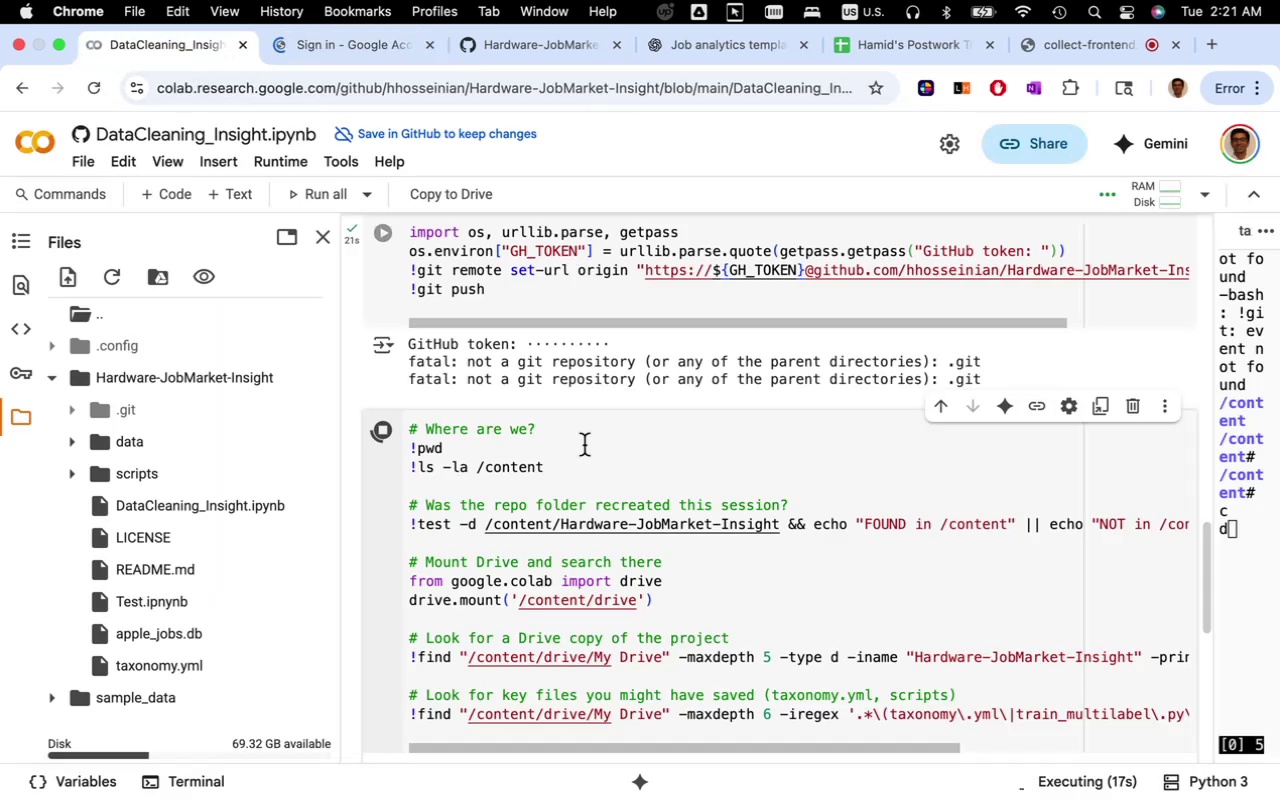 
scroll: coordinate [608, 445], scroll_direction: down, amount: 15.0
 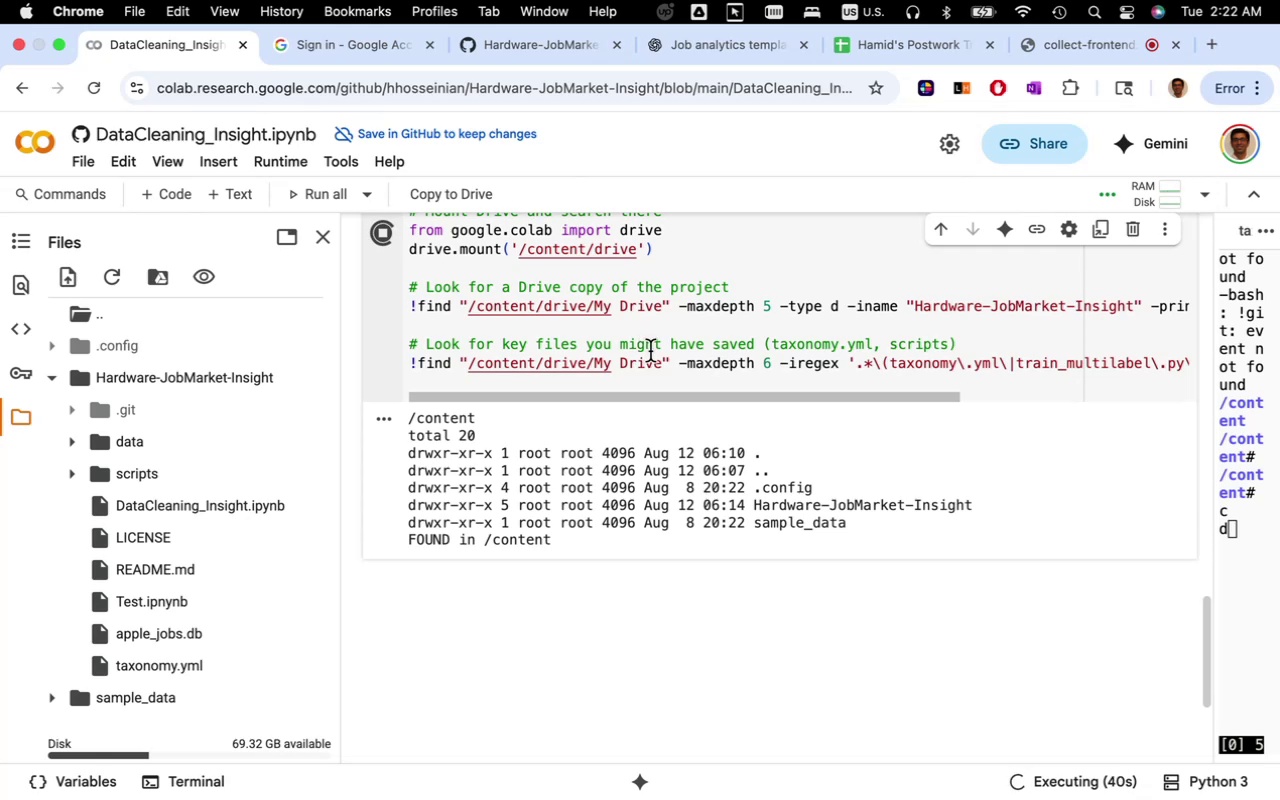 
wait(23.15)
 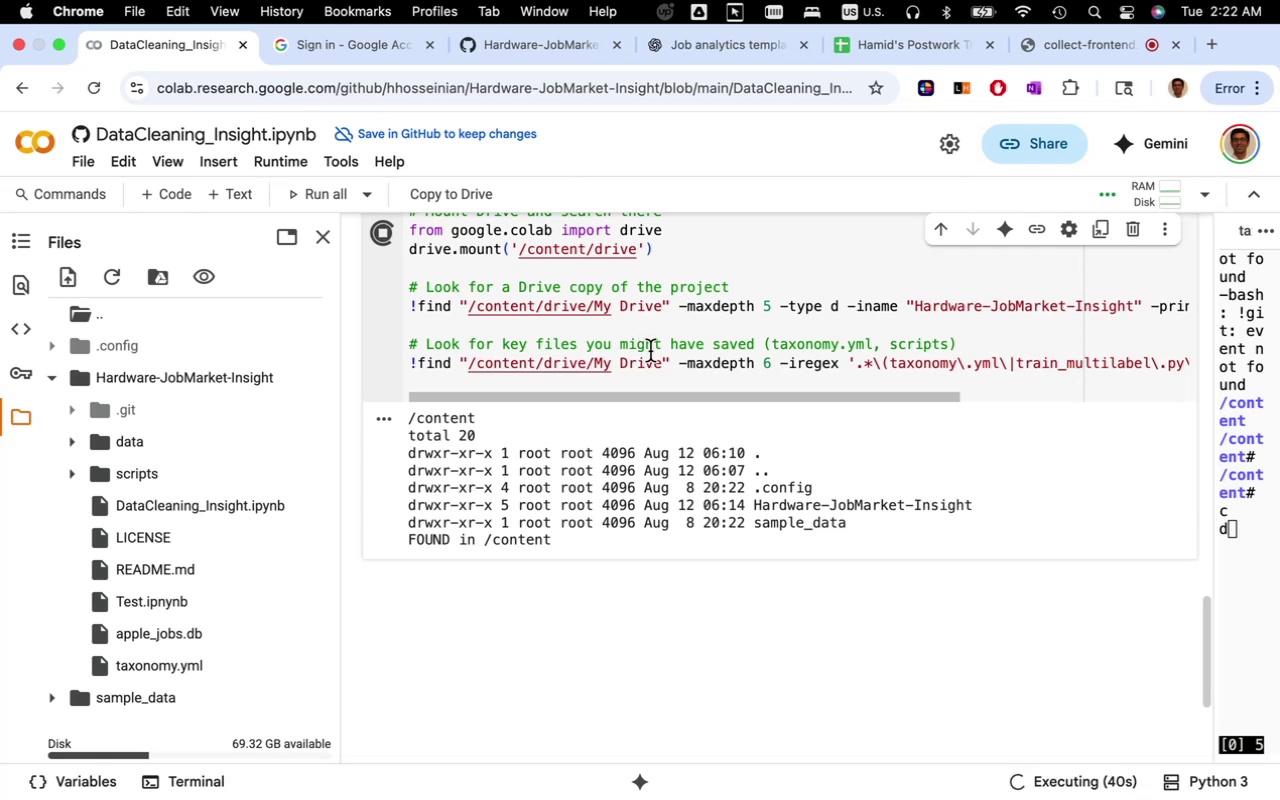 
scroll: coordinate [660, 358], scroll_direction: down, amount: 3.0
 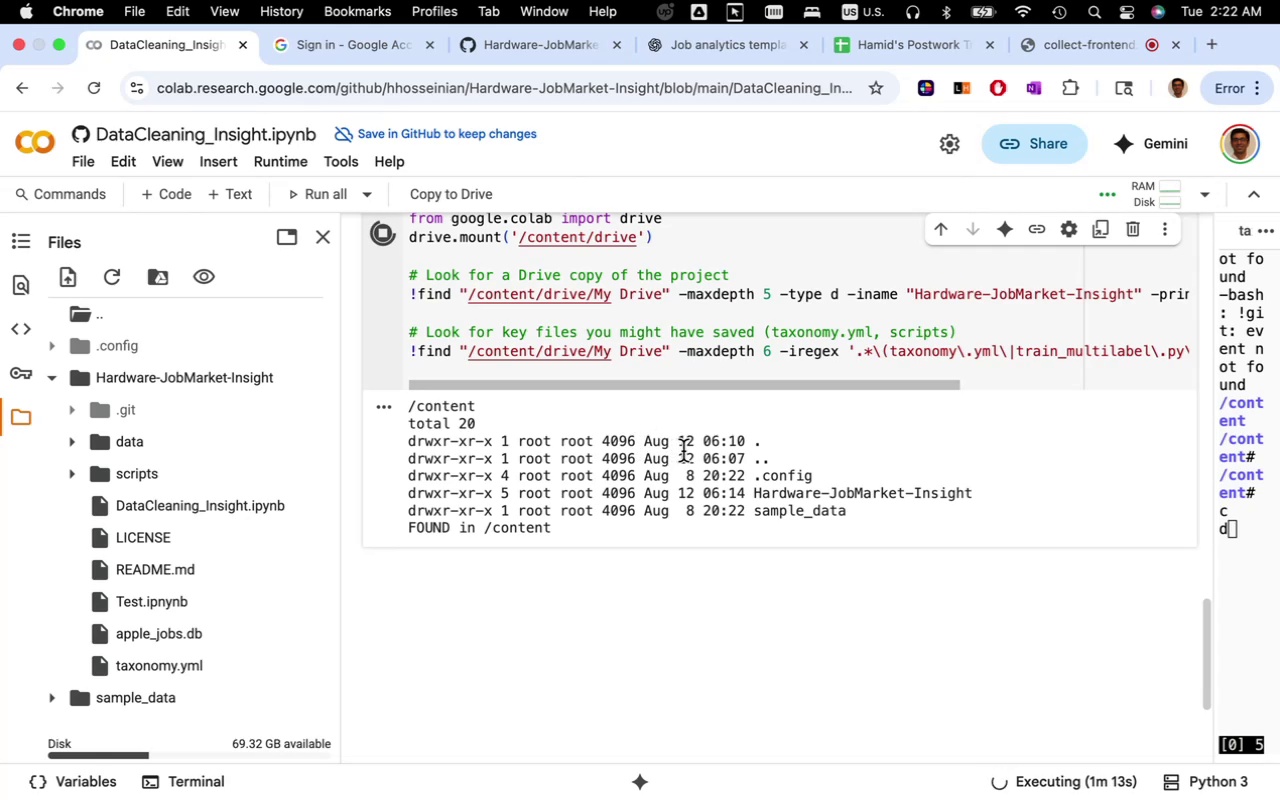 
wait(32.58)
 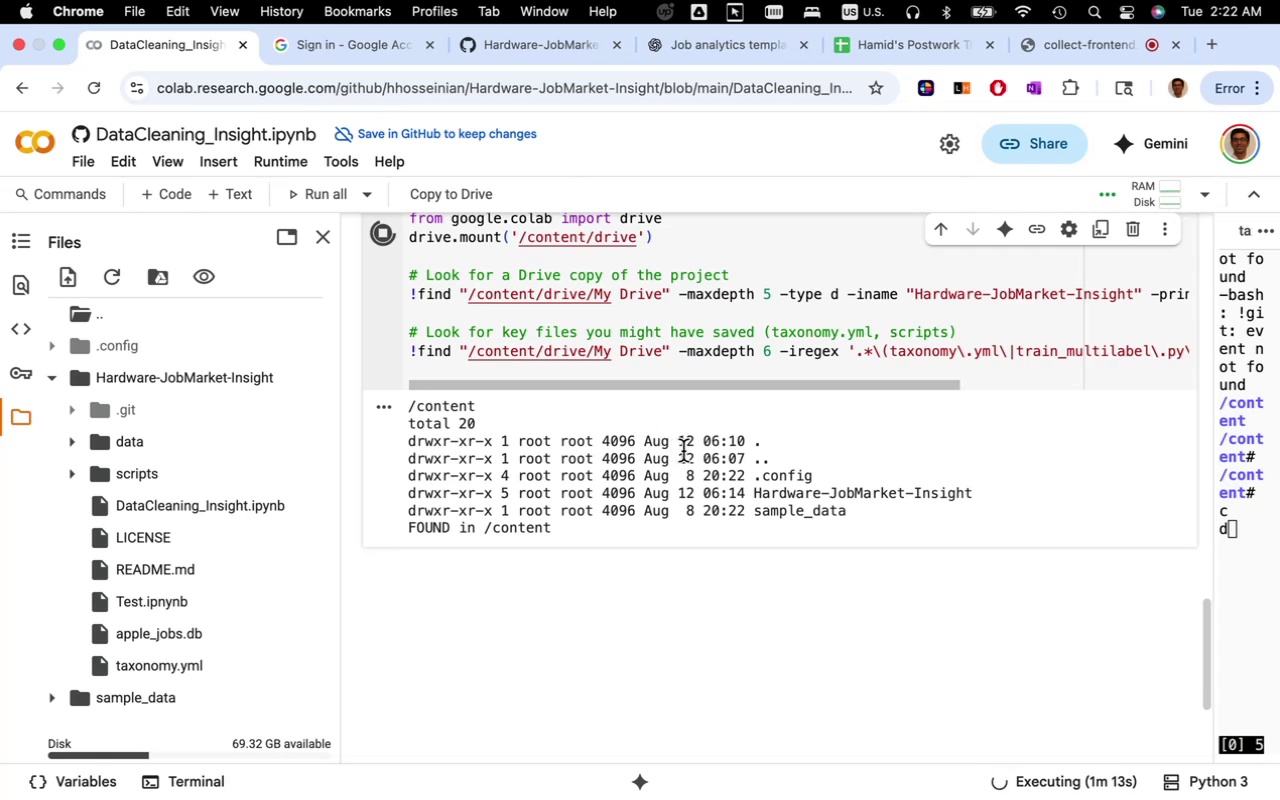 
left_click([77, 477])
 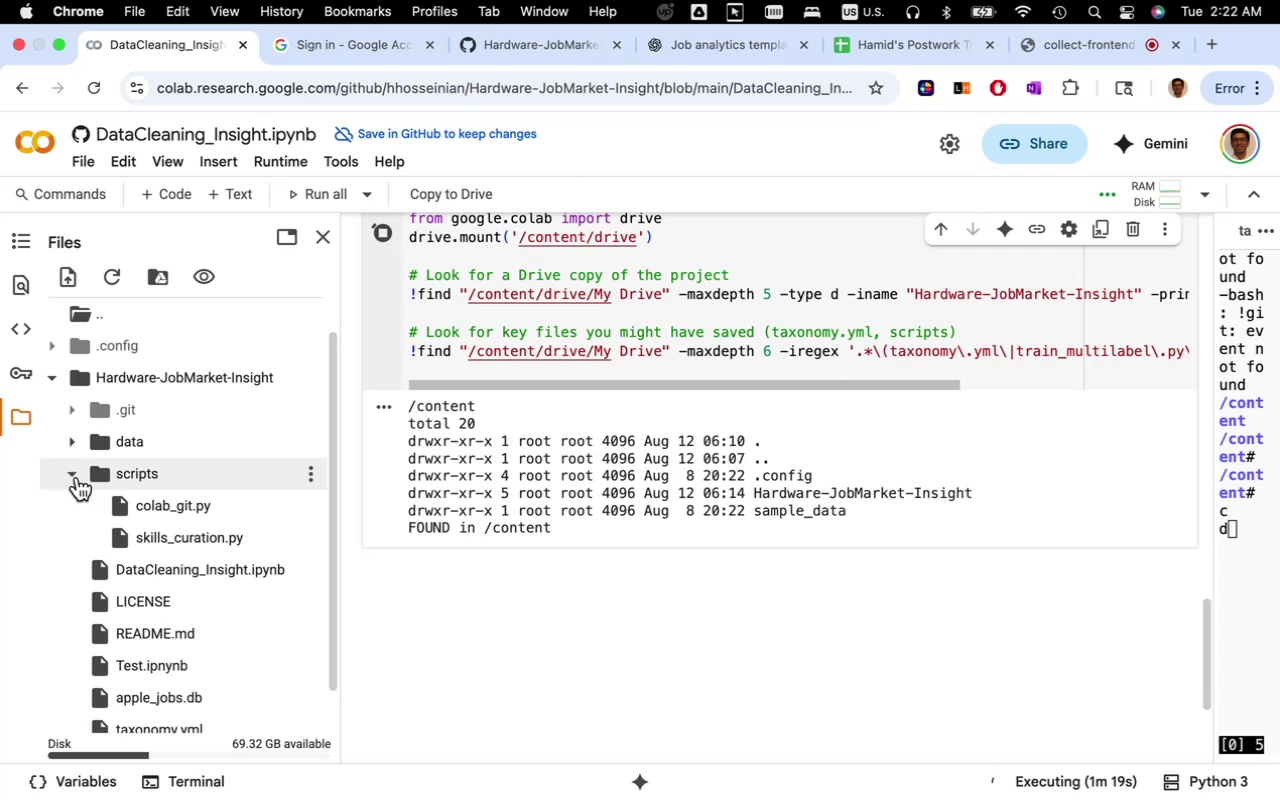 
left_click([77, 477])
 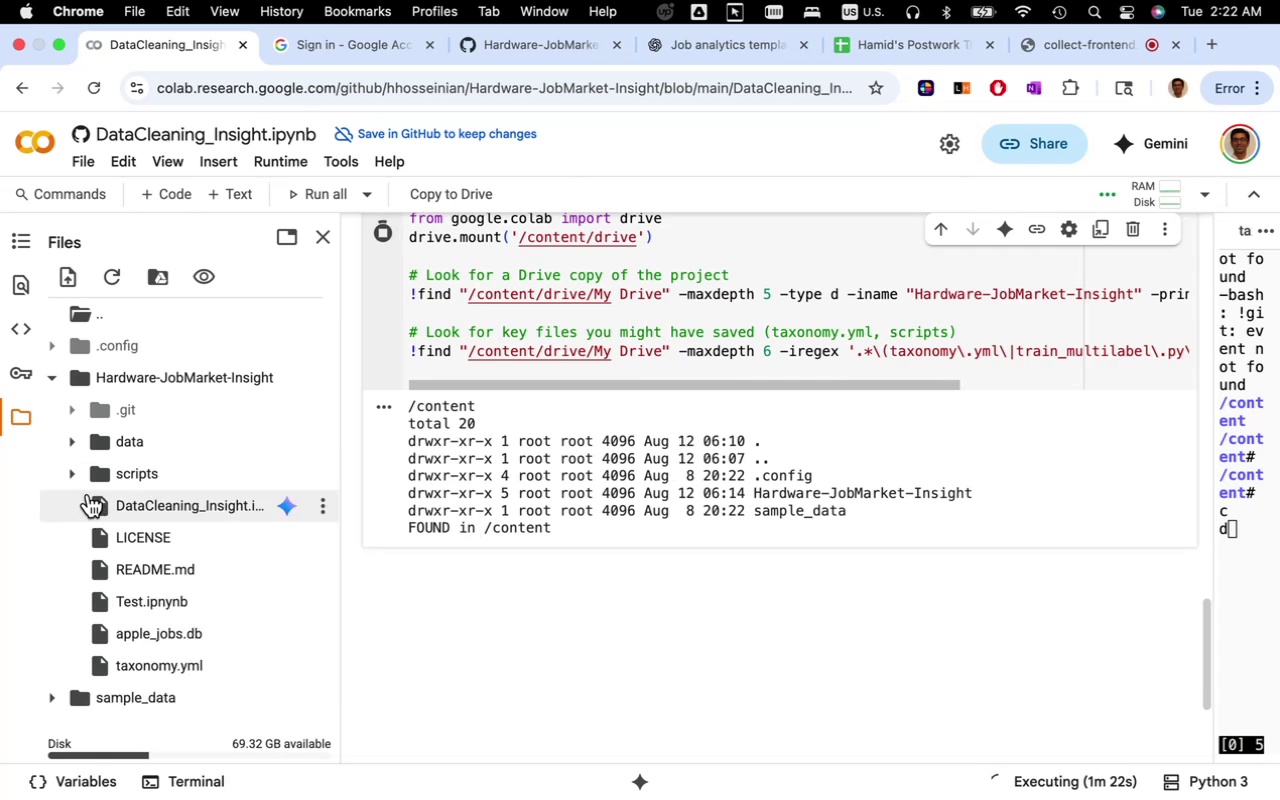 
left_click([70, 478])
 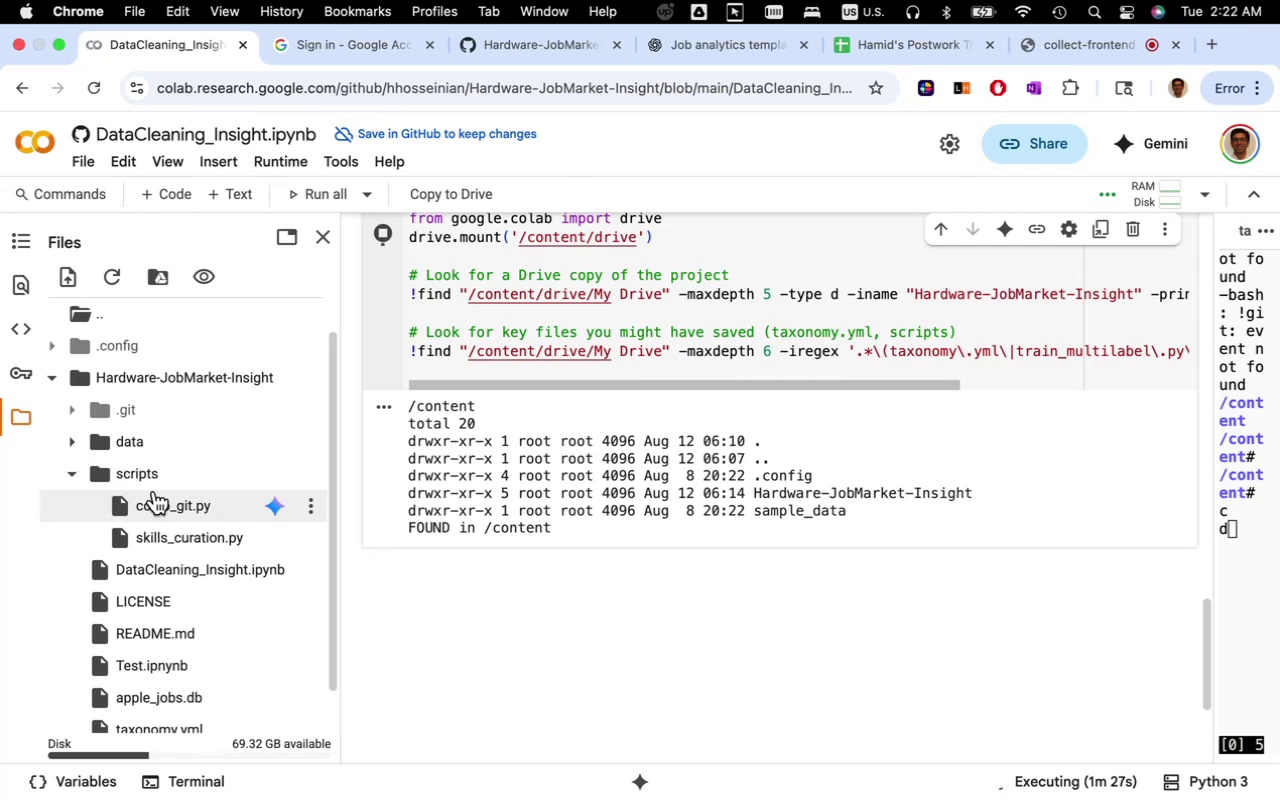 
wait(9.74)
 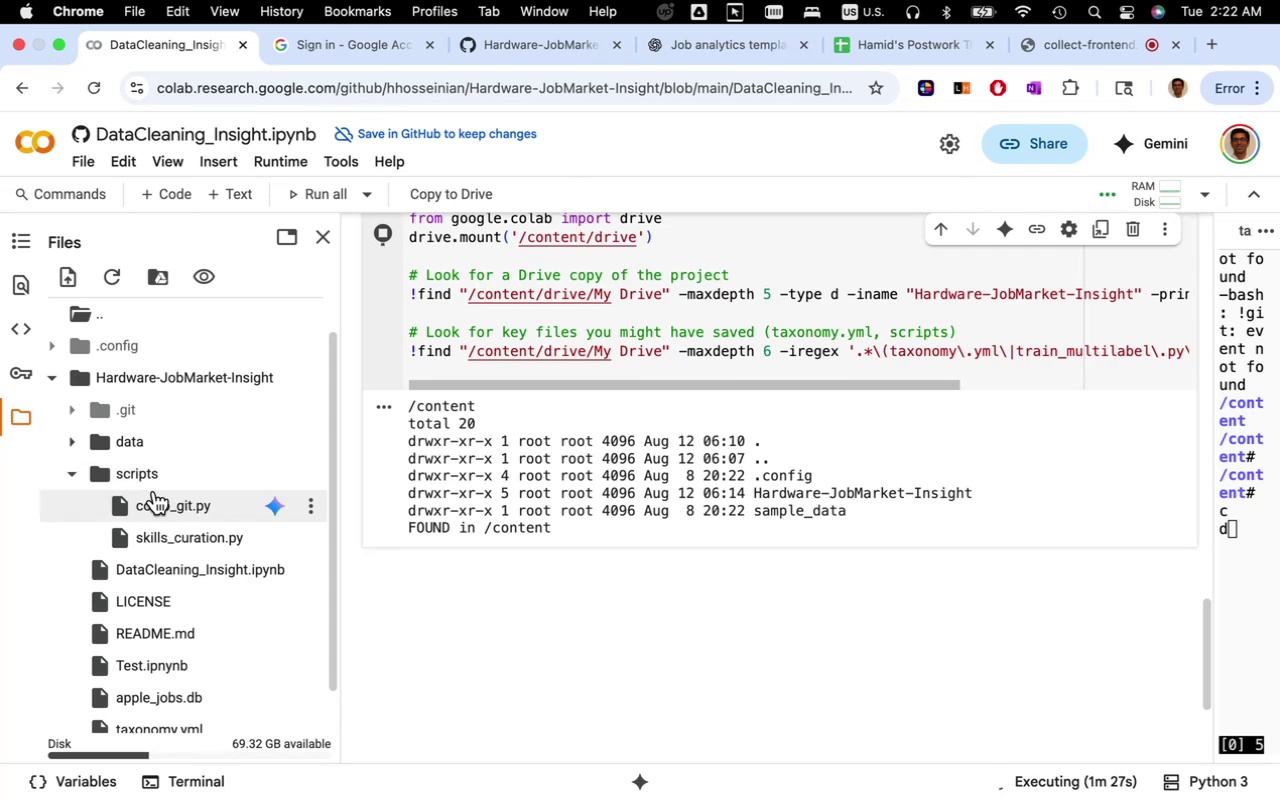 
left_click([75, 478])
 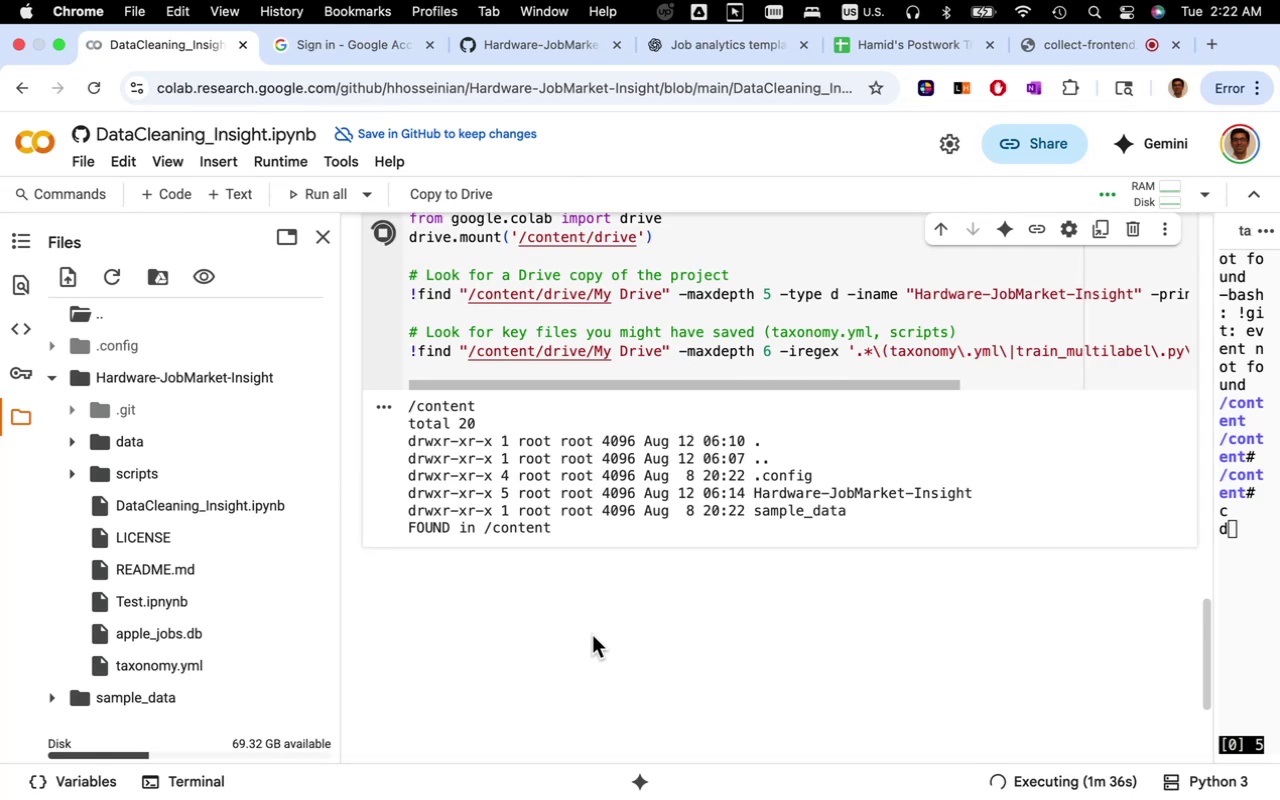 
wait(5.26)
 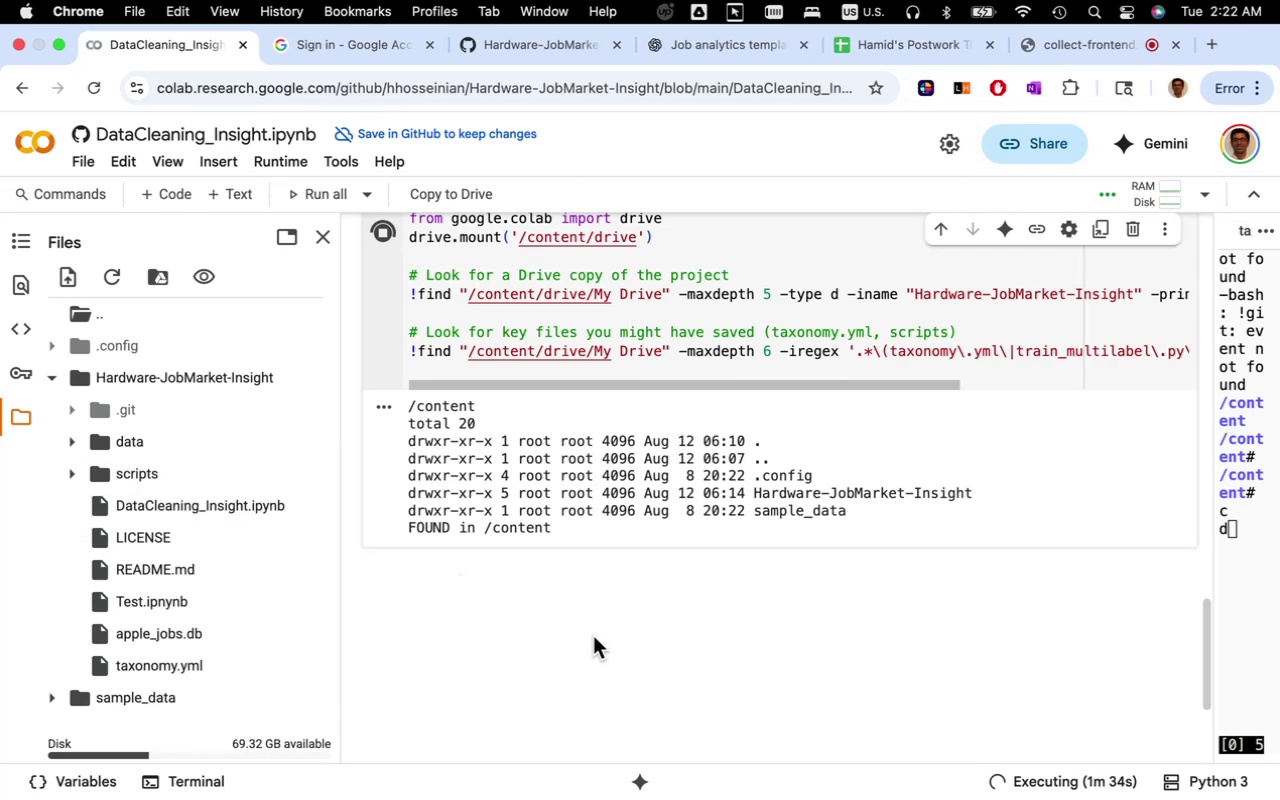 
left_click([524, 40])
 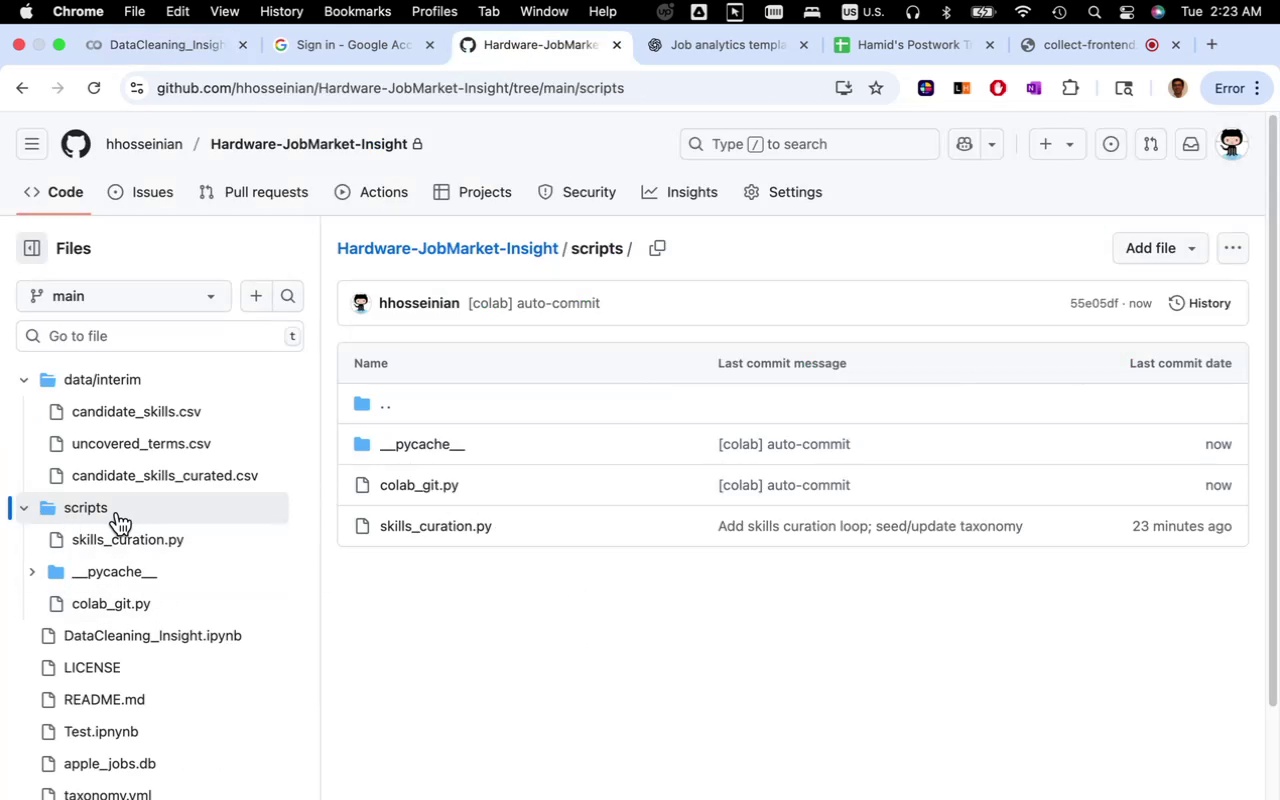 
wait(6.95)
 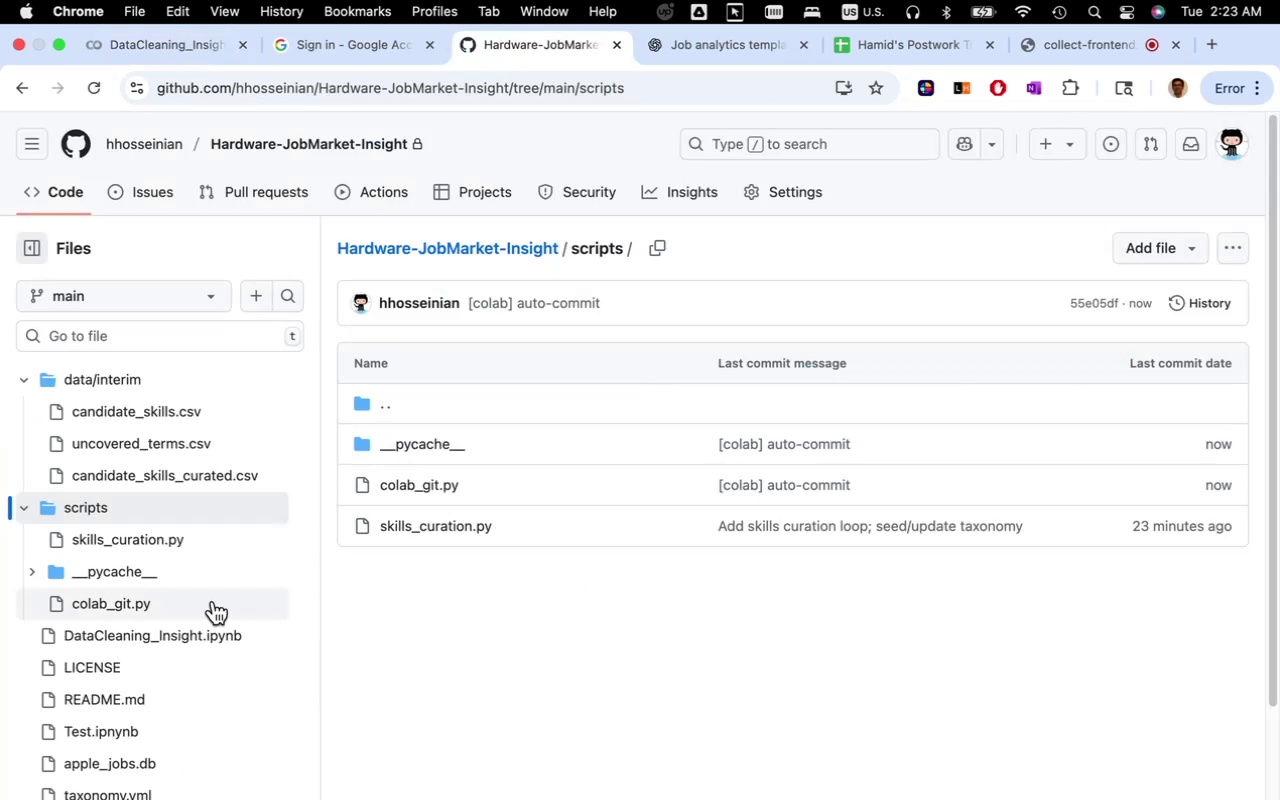 
left_click([28, 509])
 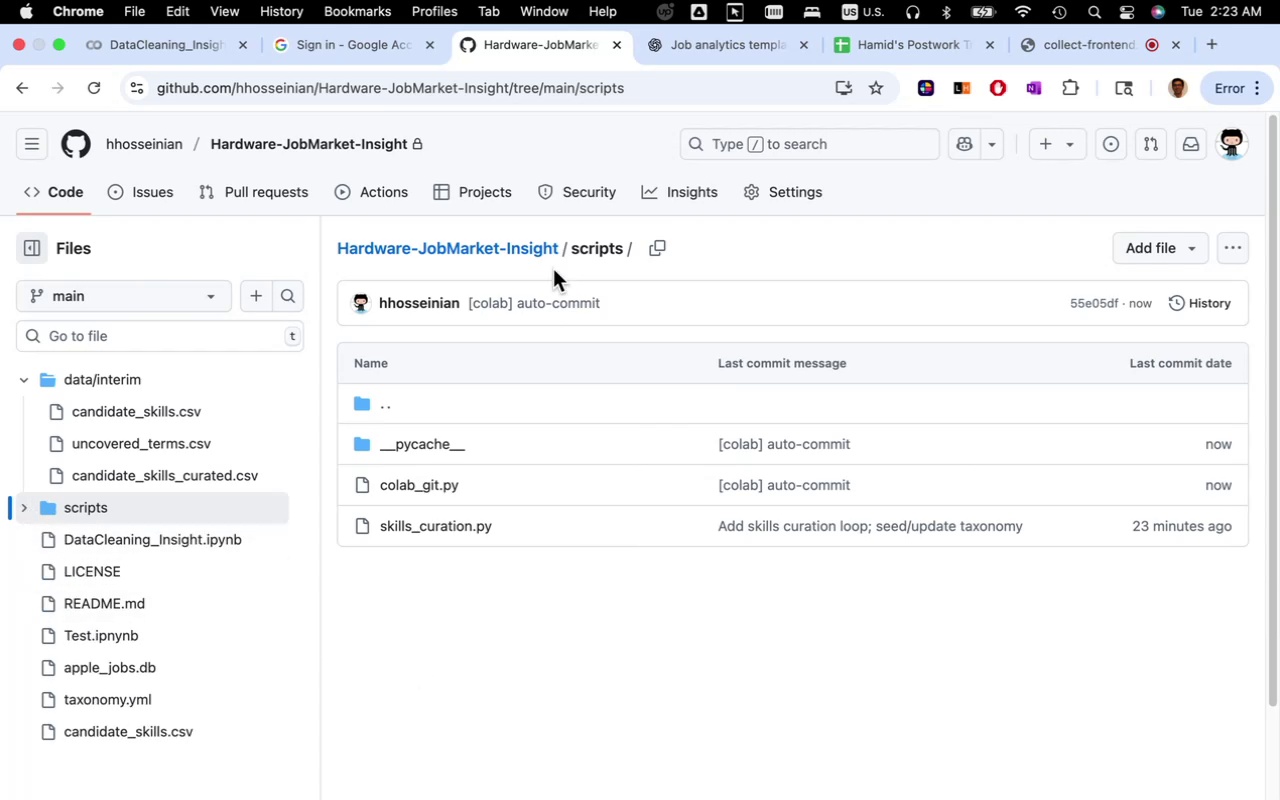 
mouse_move([210, 81])
 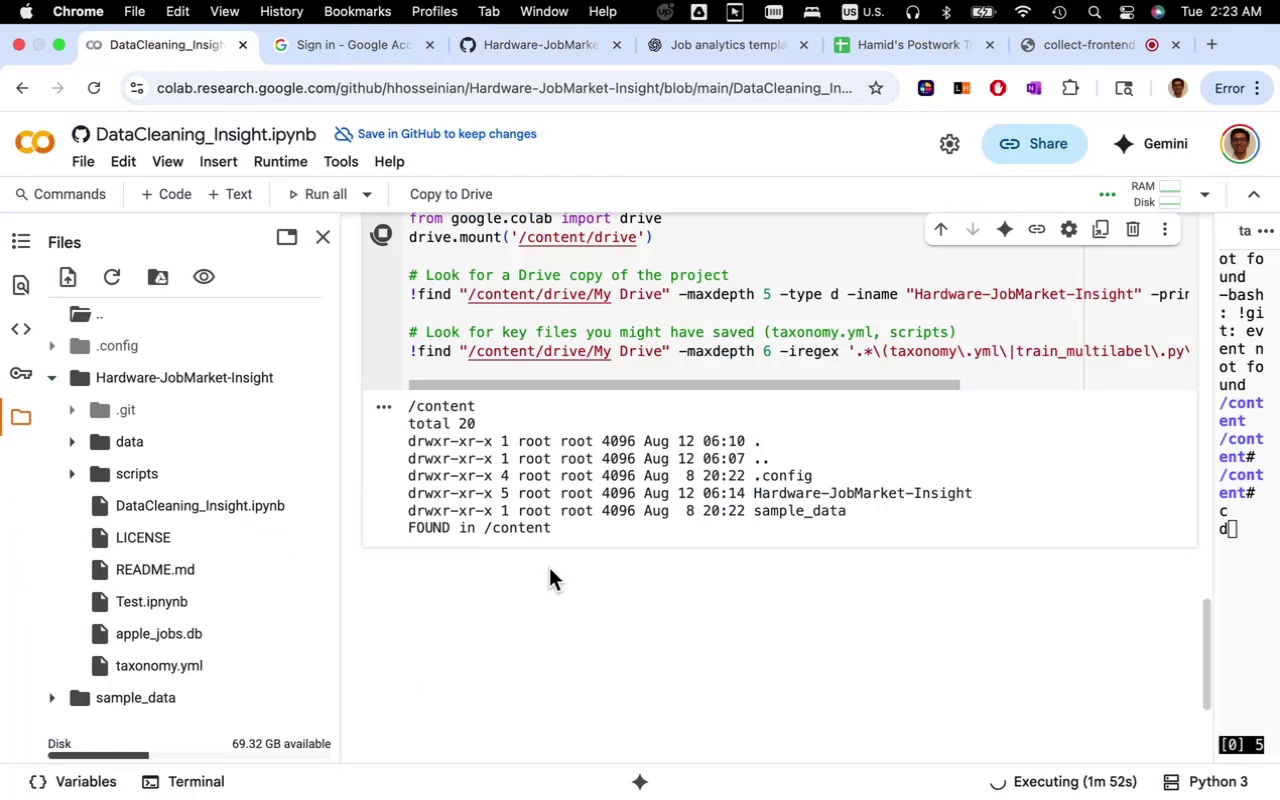 
left_click_drag(start_coordinate=[556, 532], to_coordinate=[391, 415])
 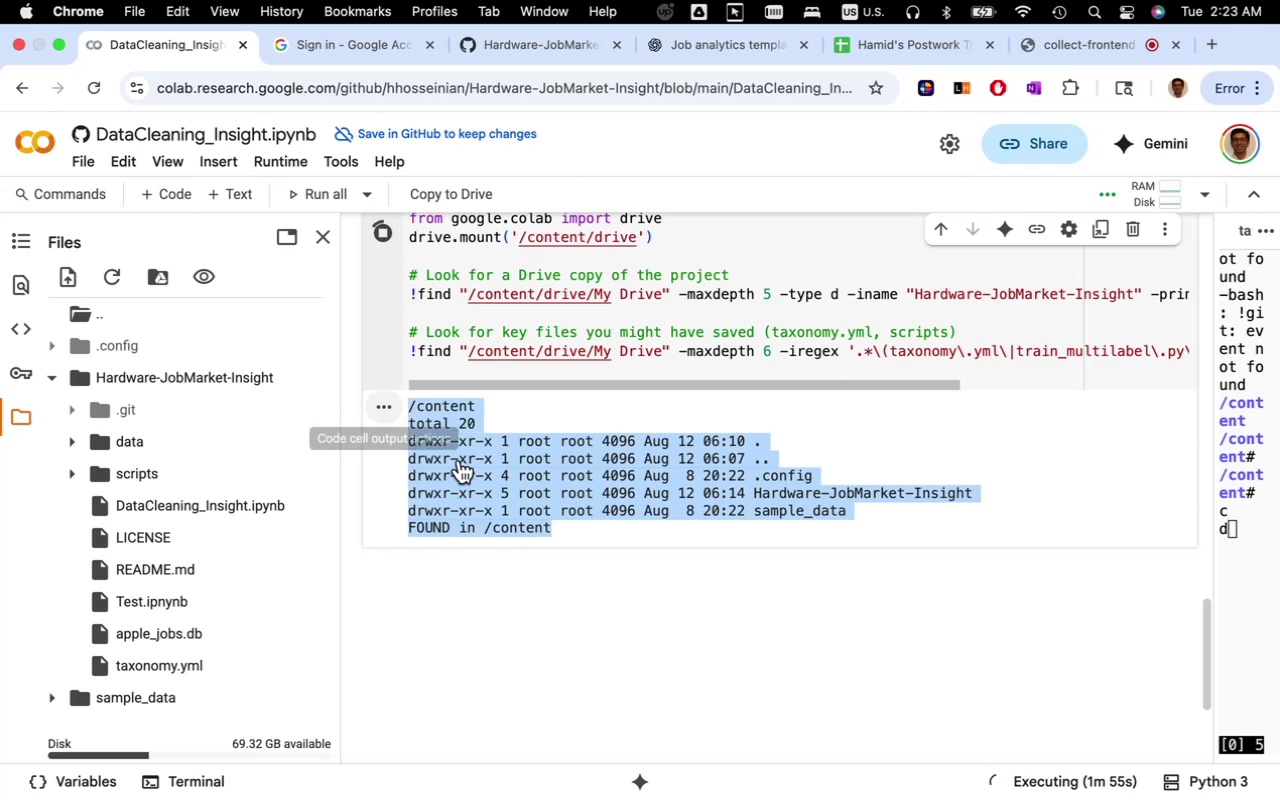 
key(Meta+C)
 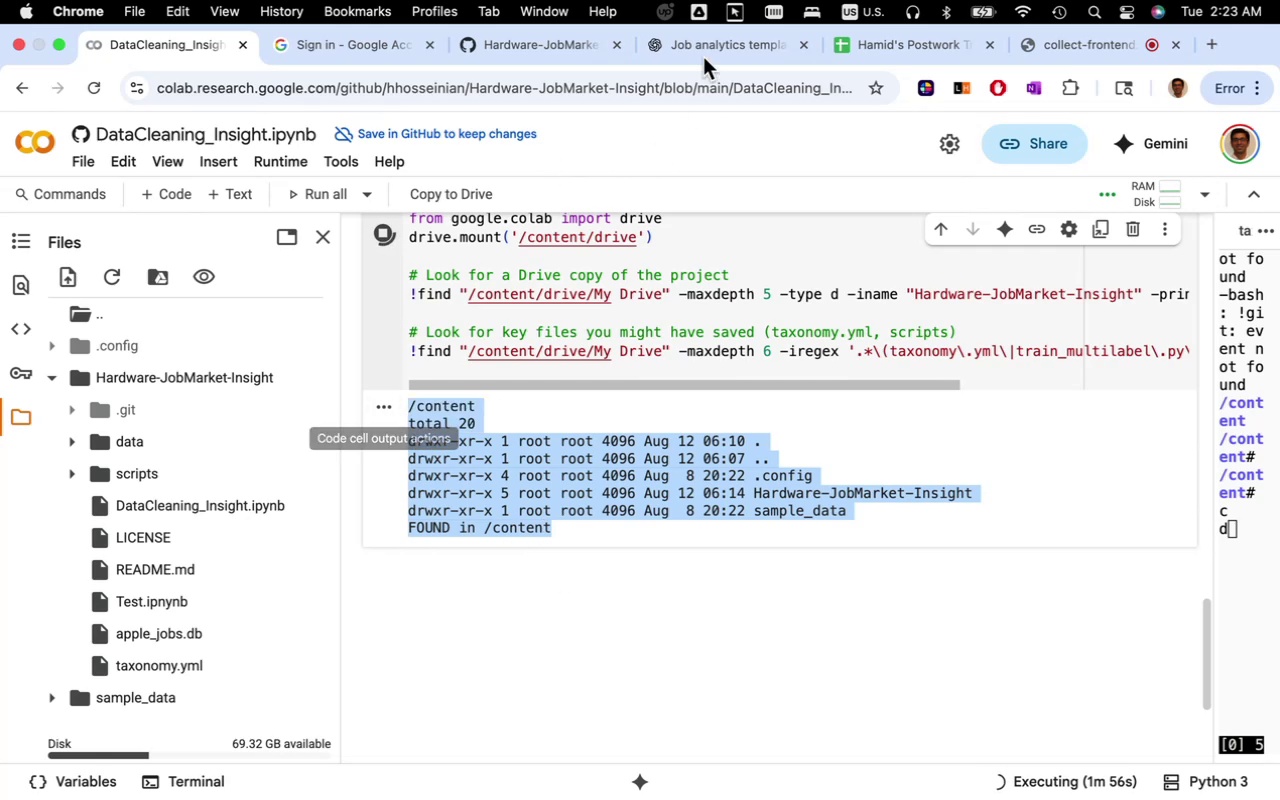 
left_click([703, 51])
 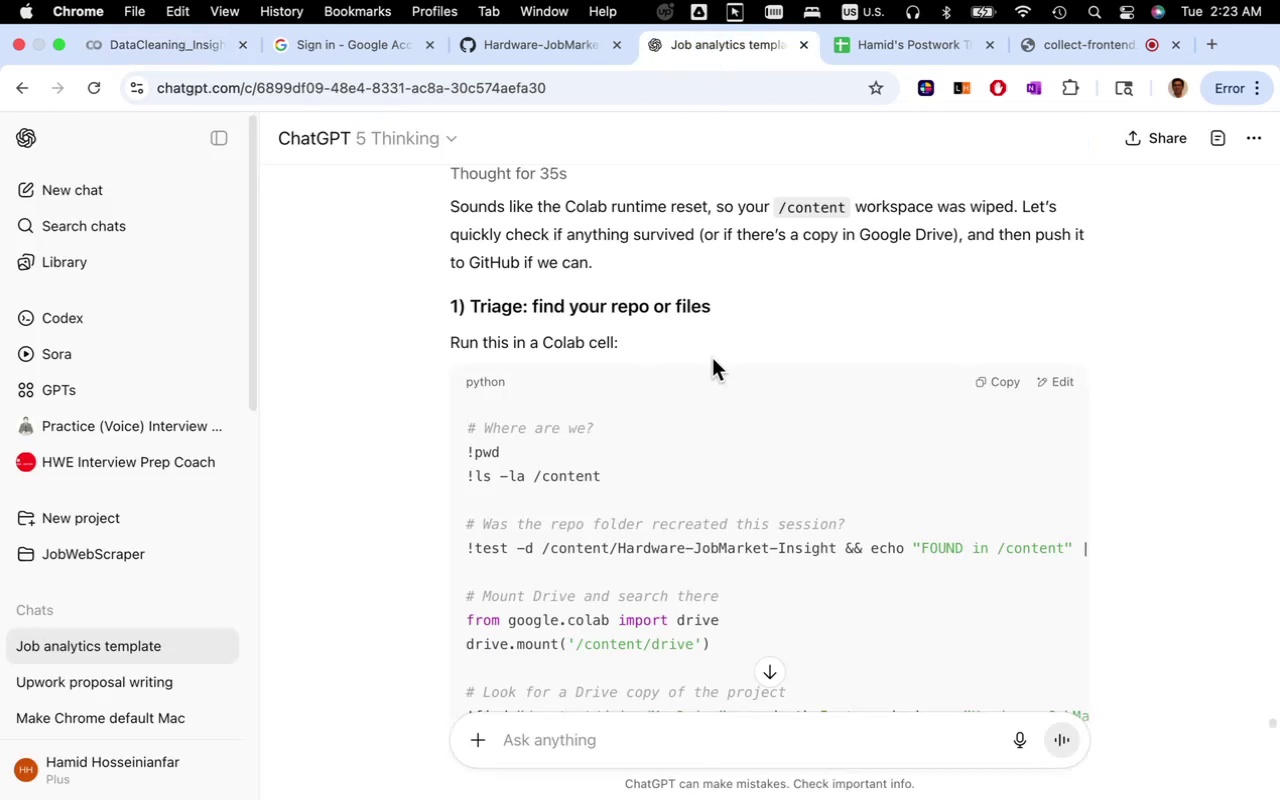 
scroll: coordinate [693, 488], scroll_direction: down, amount: 42.0
 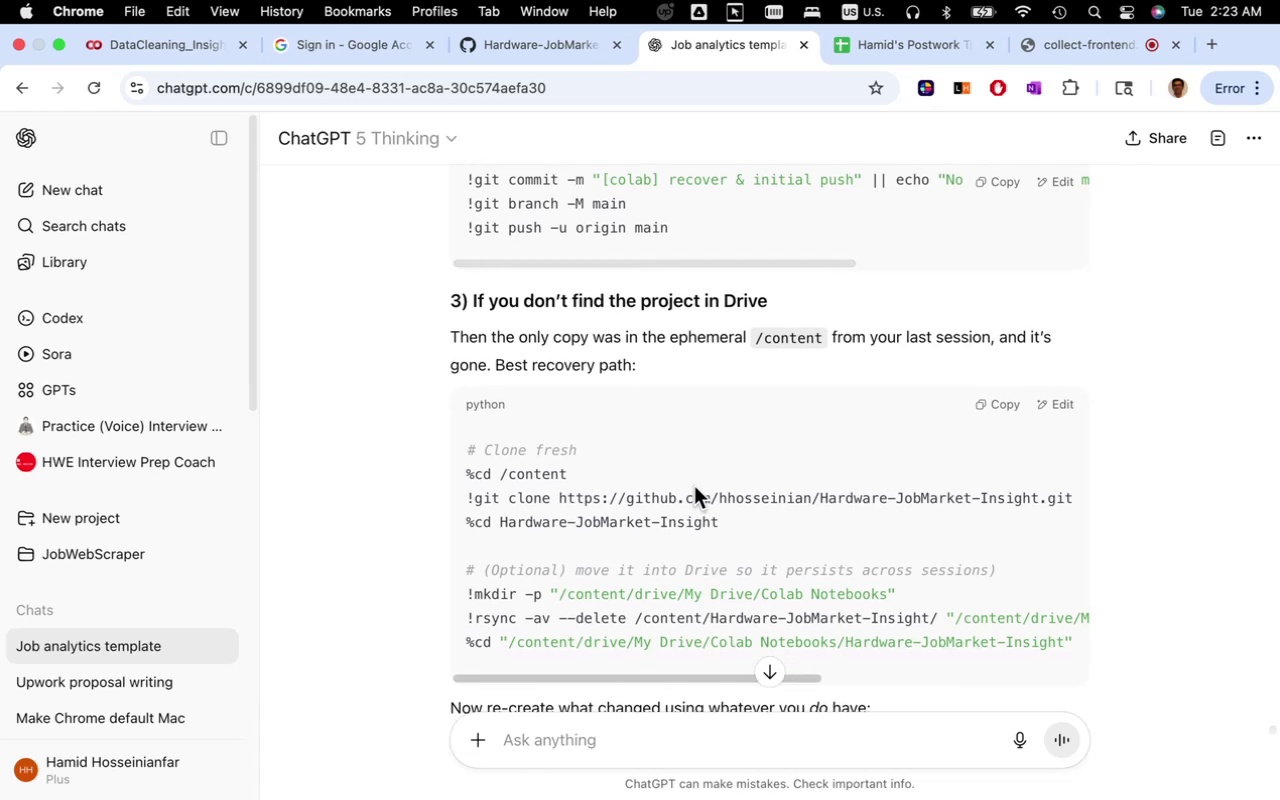 
scroll: coordinate [694, 487], scroll_direction: down, amount: 5.0
 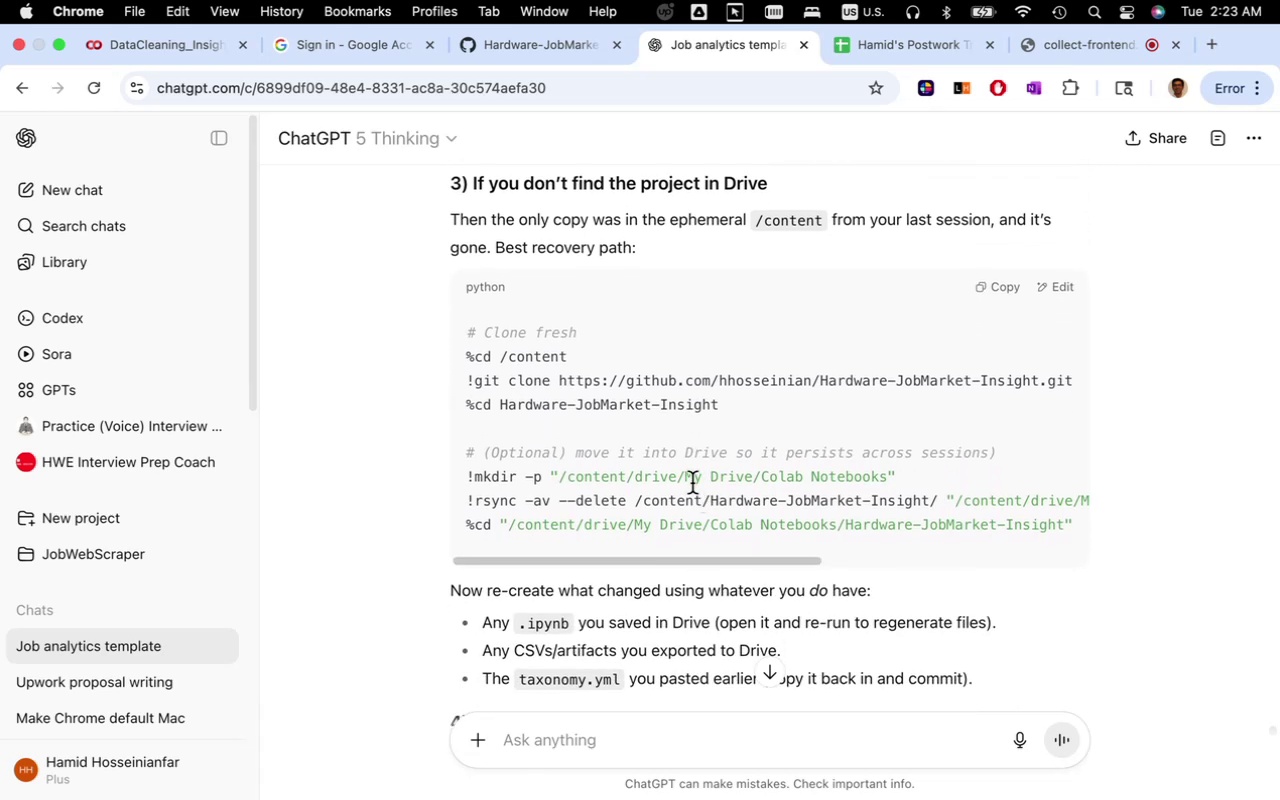 
wait(6.28)
 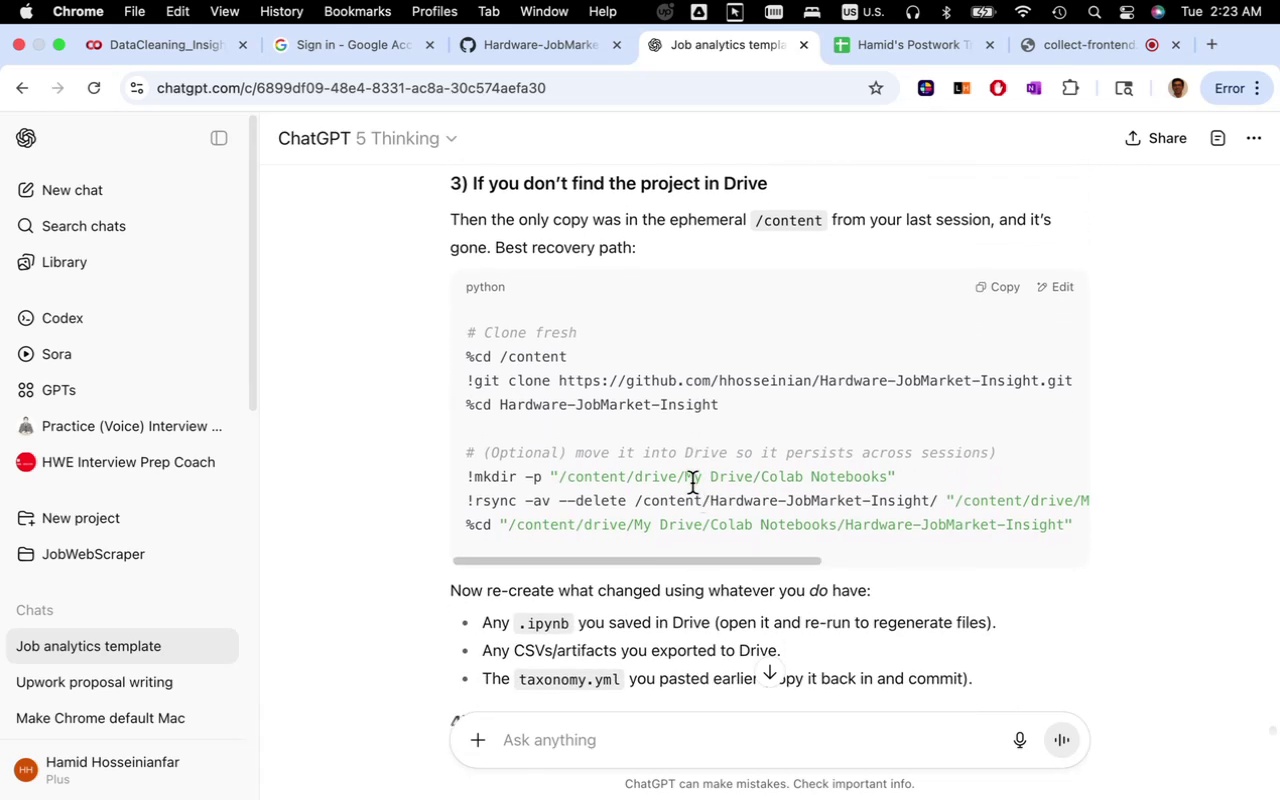 
scroll: coordinate [695, 480], scroll_direction: down, amount: 2.0
 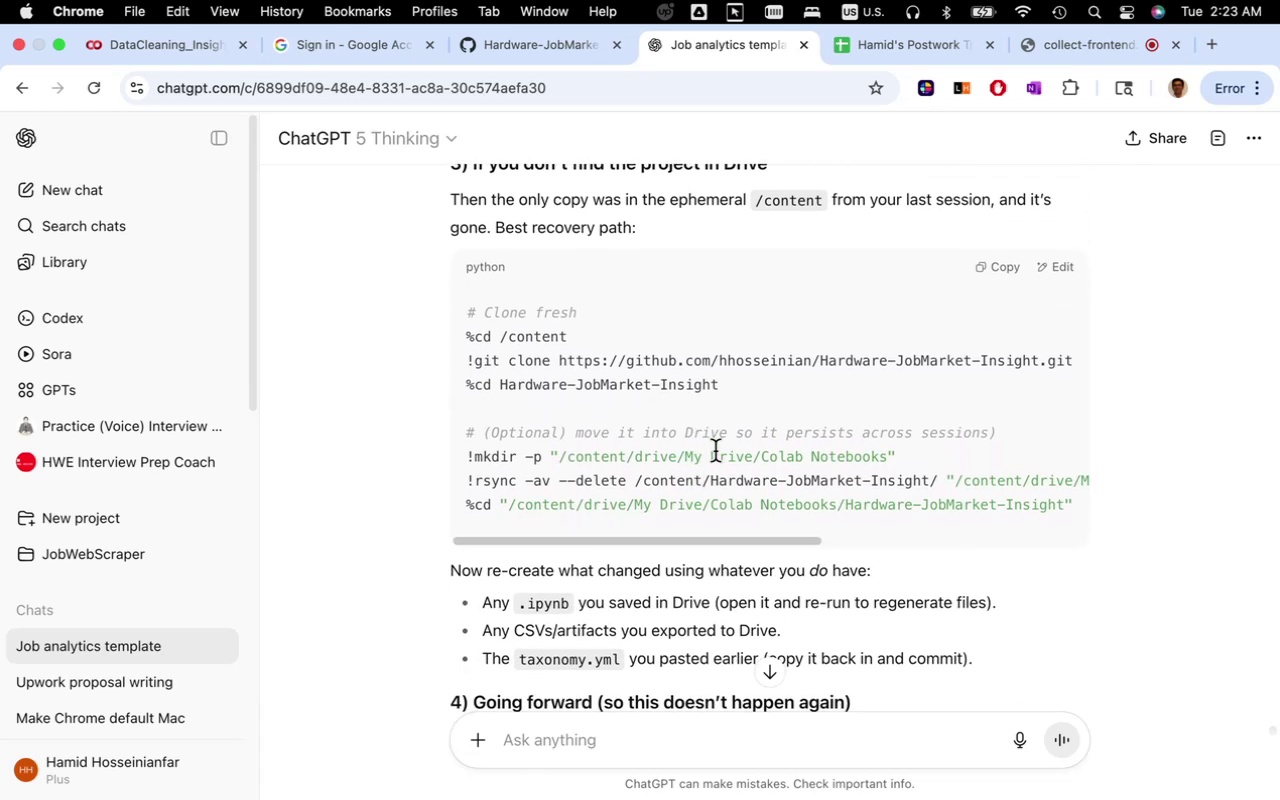 
left_click([720, 444])
 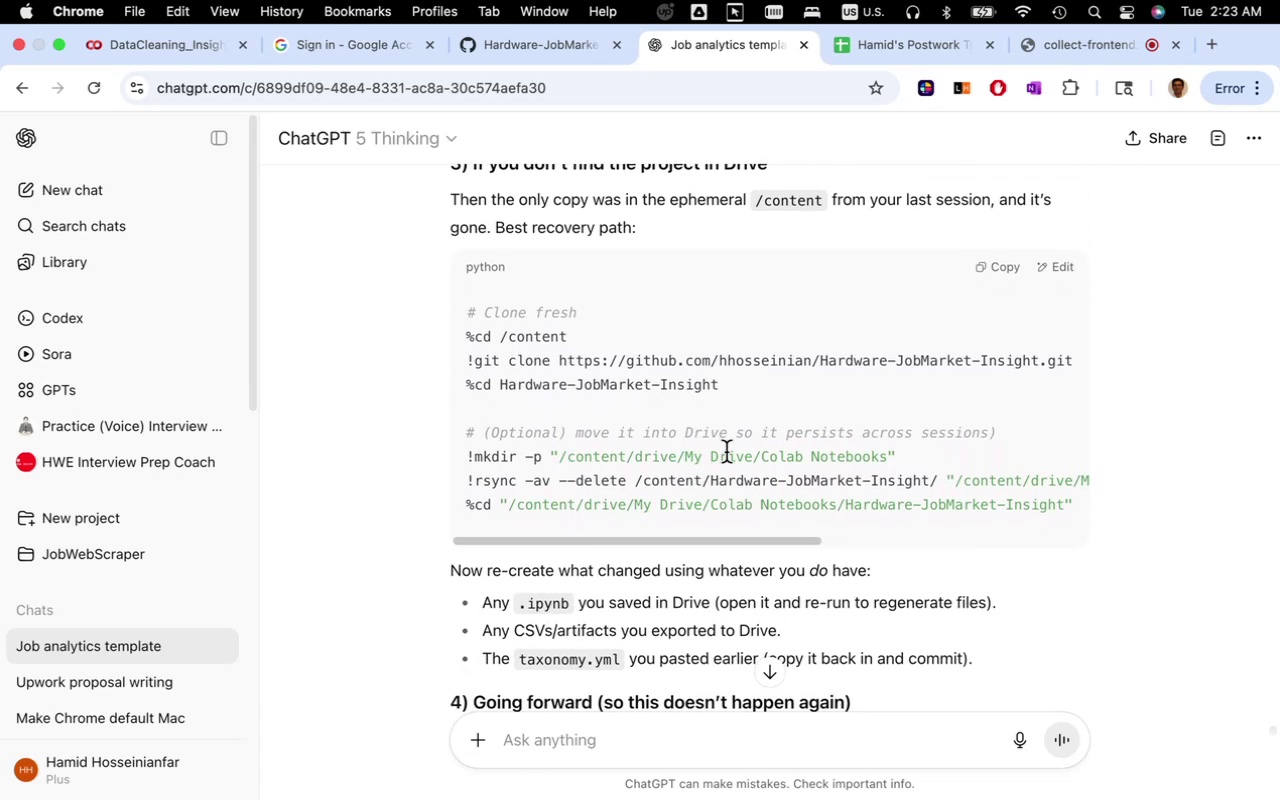 
left_click([726, 452])
 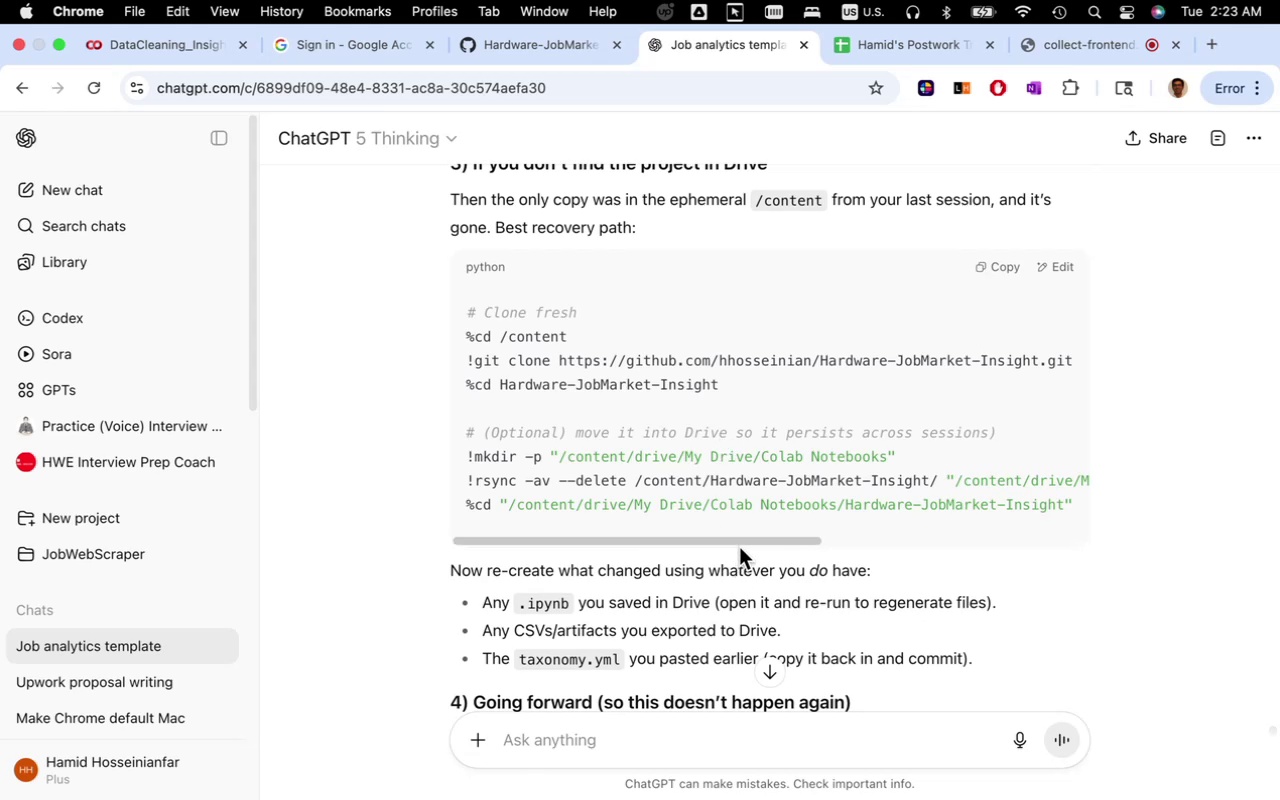 
left_click_drag(start_coordinate=[741, 542], to_coordinate=[681, 519])
 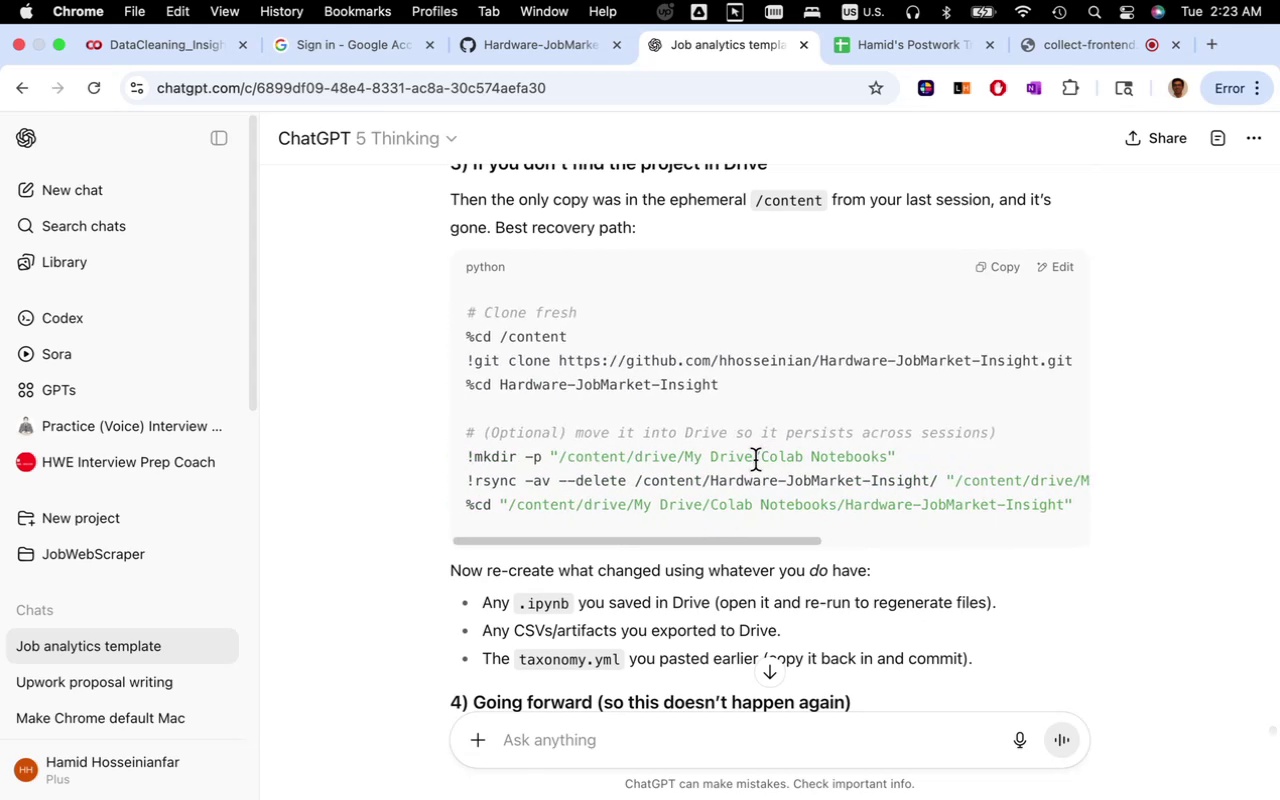 
wait(8.21)
 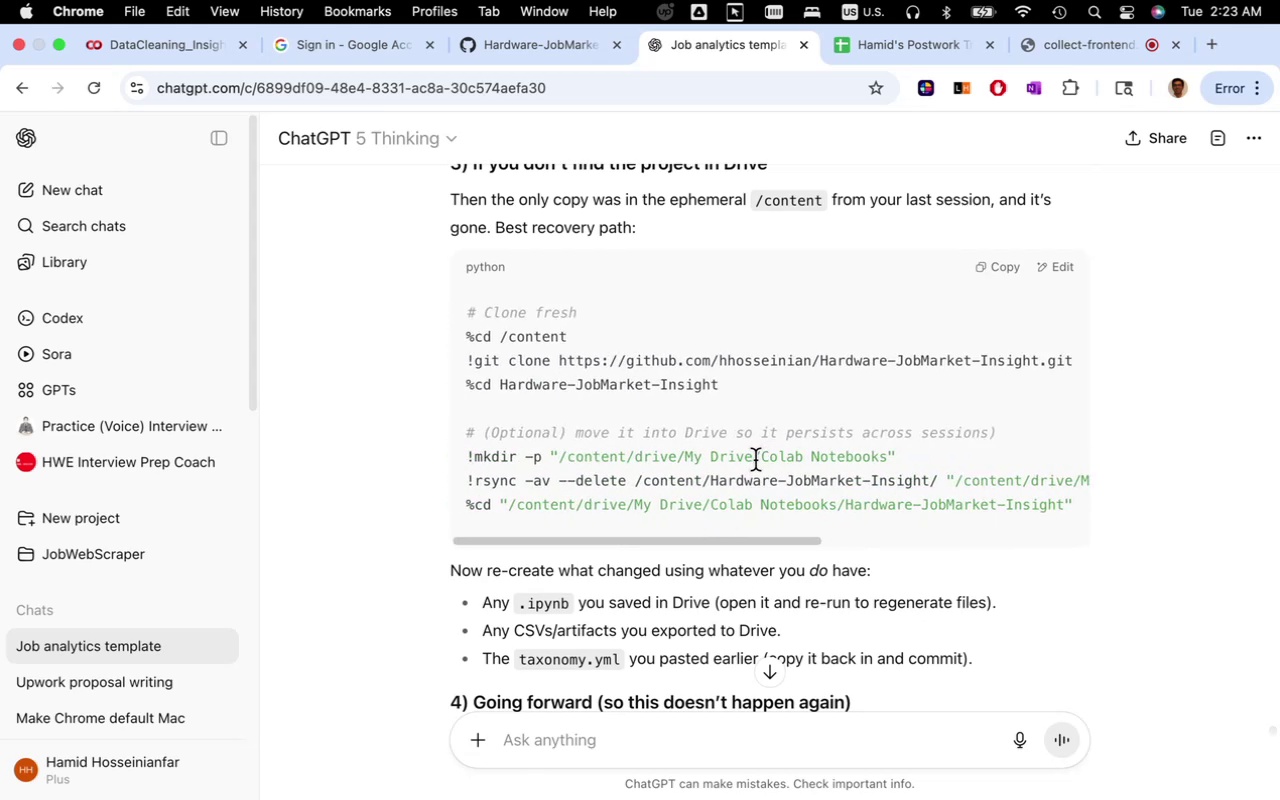 
scroll: coordinate [818, 564], scroll_direction: down, amount: 10.0
 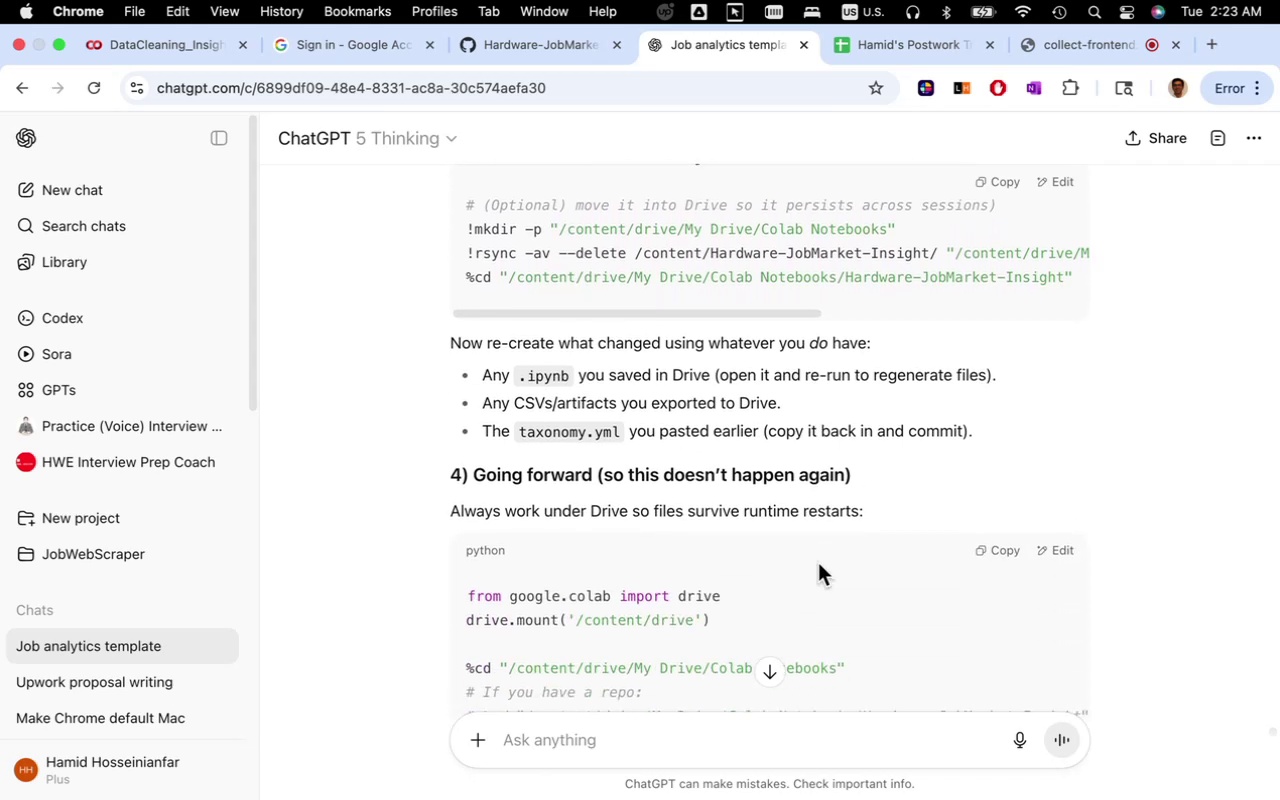 
scroll: coordinate [820, 563], scroll_direction: up, amount: 14.0
 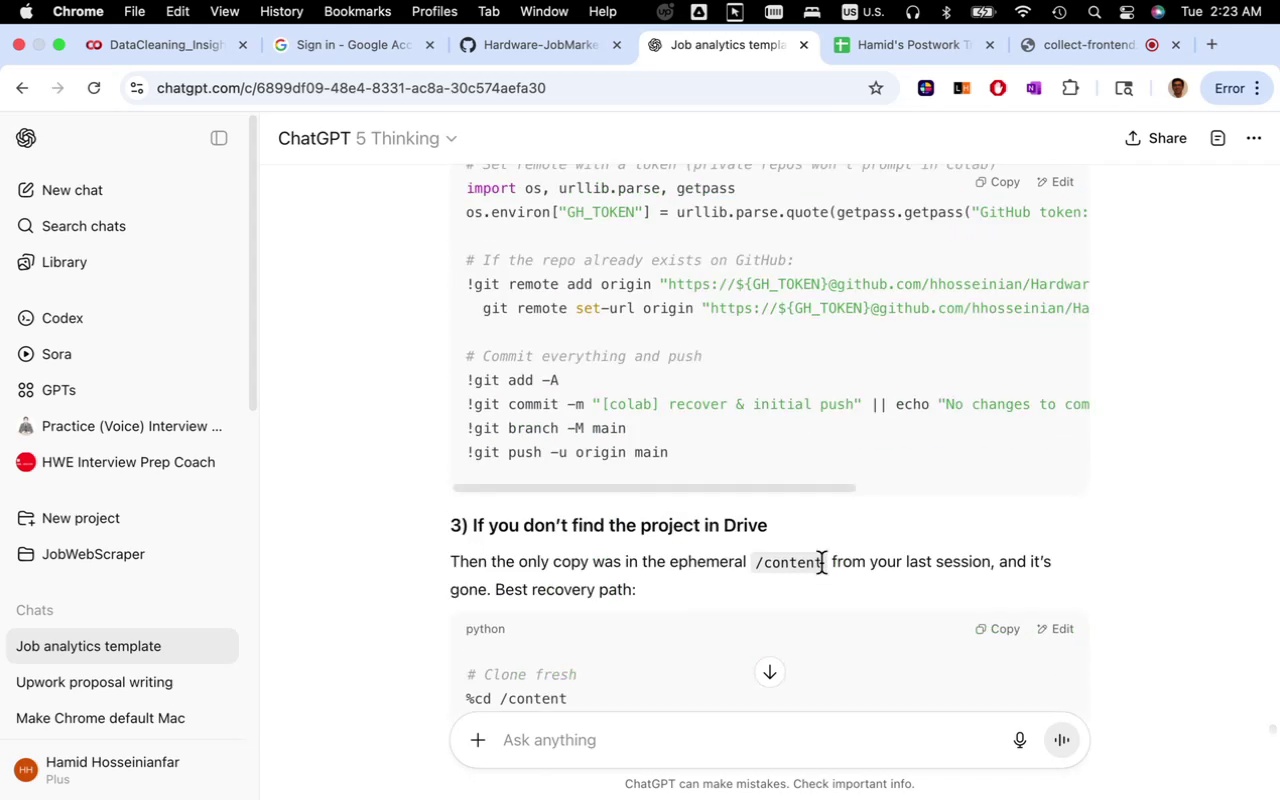 
scroll: coordinate [838, 575], scroll_direction: down, amount: 4.0
 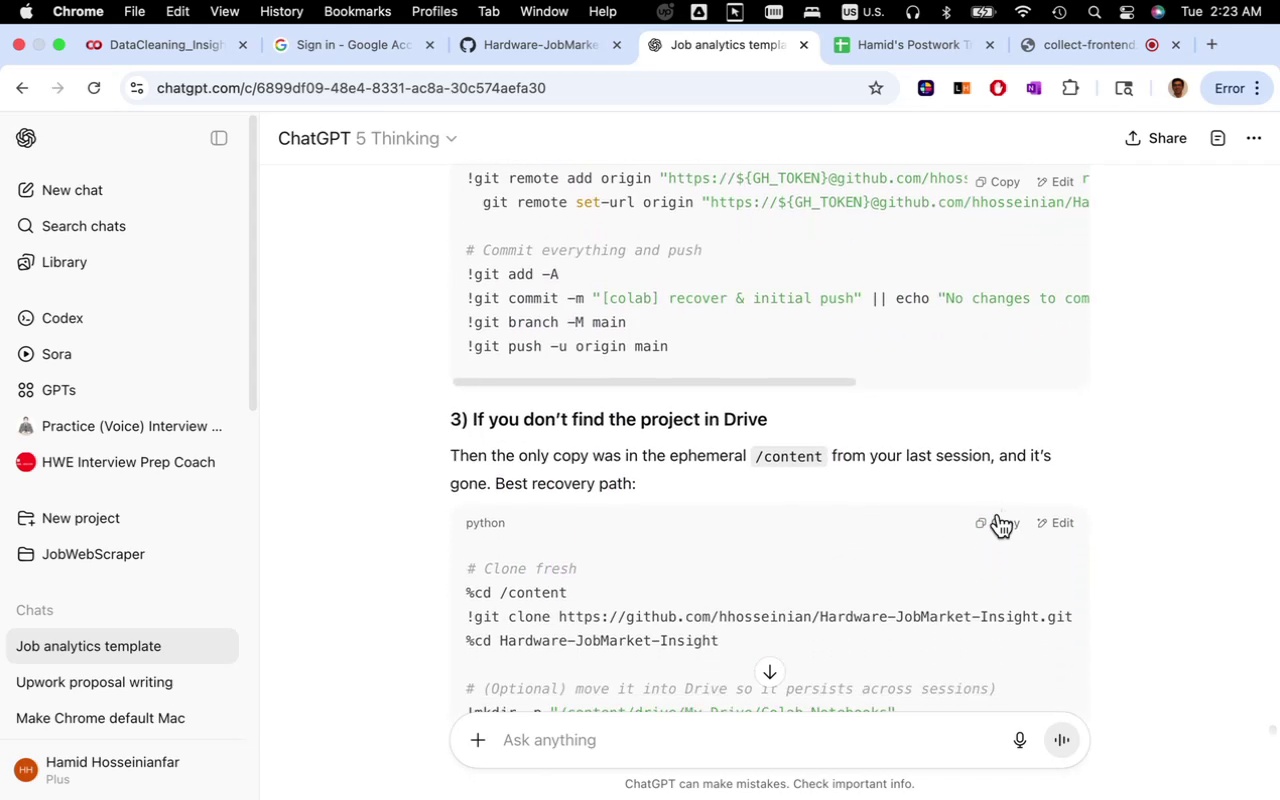 
left_click([996, 517])
 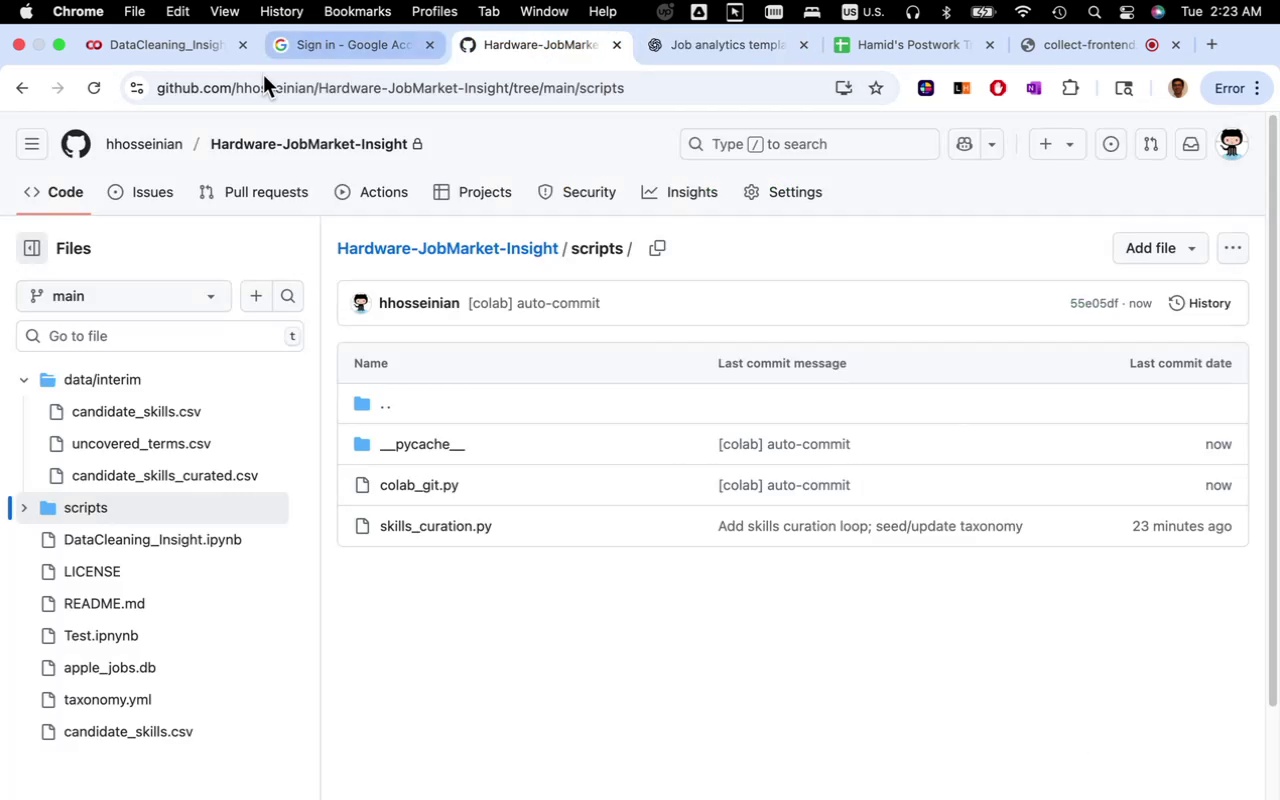 
left_click([187, 53])
 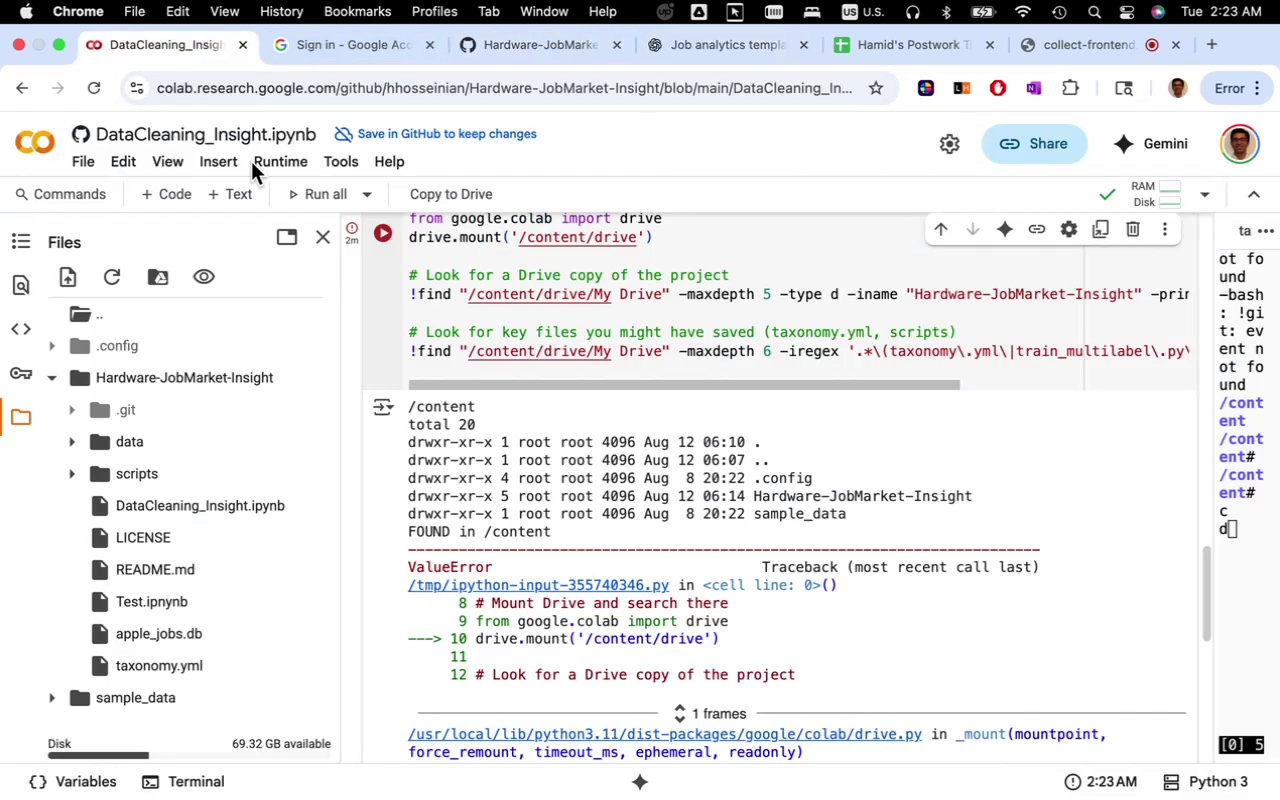 
scroll: coordinate [515, 528], scroll_direction: down, amount: 7.0
 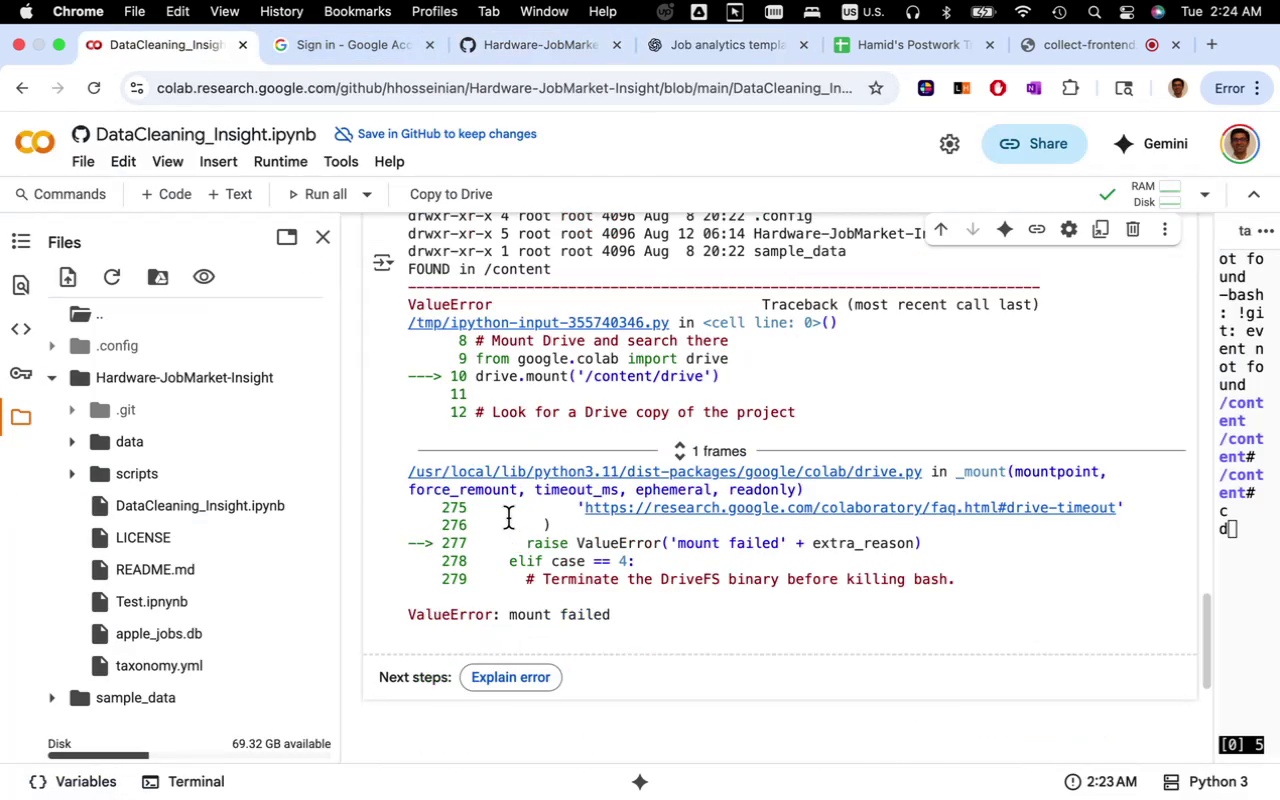 
scroll: coordinate [526, 521], scroll_direction: up, amount: 14.0
 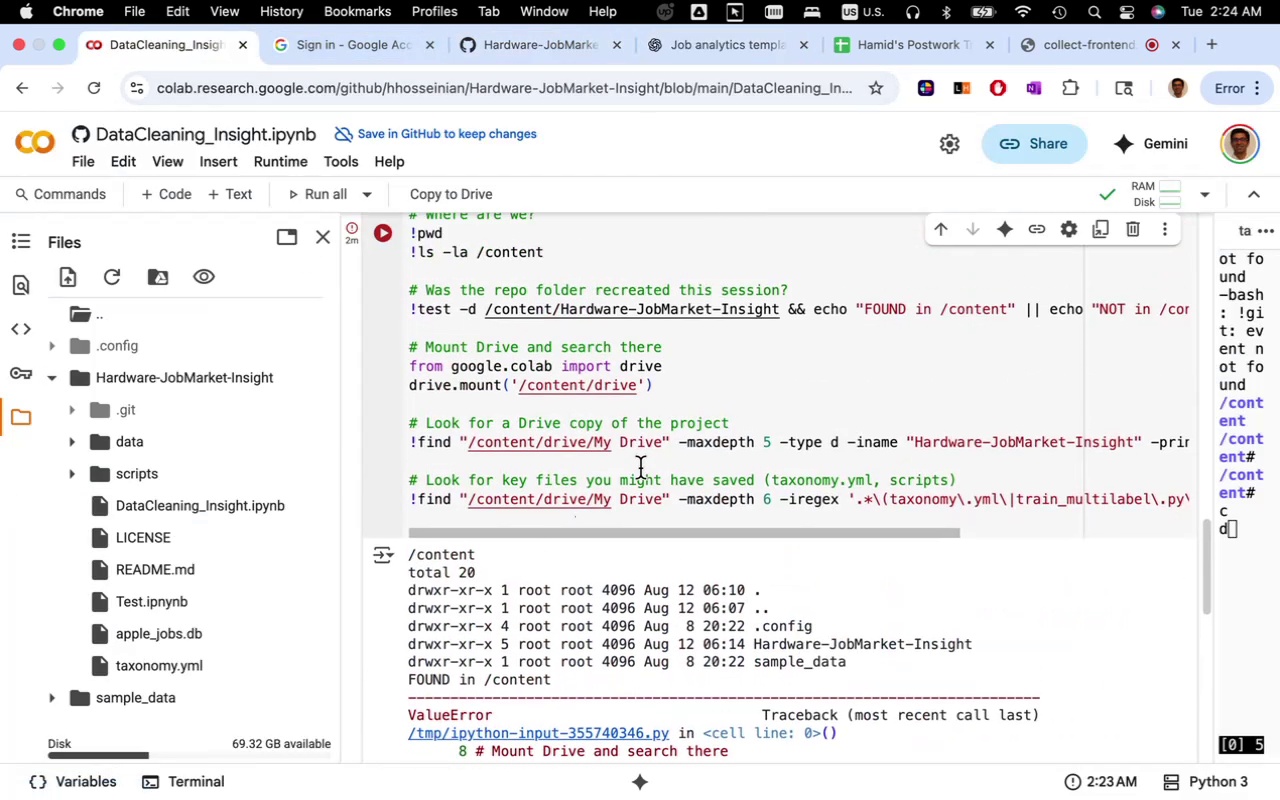 
key(Meta+A)
 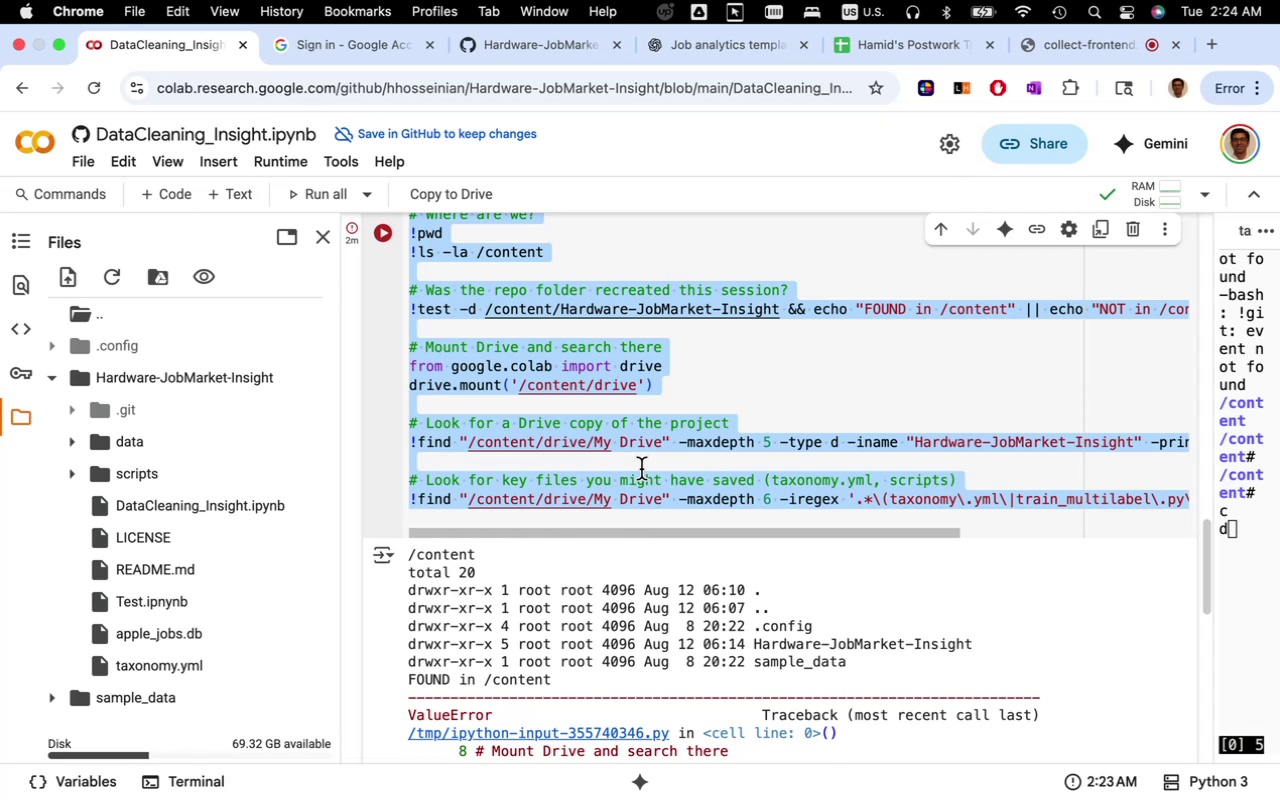 
key(Meta+CommandLeft)
 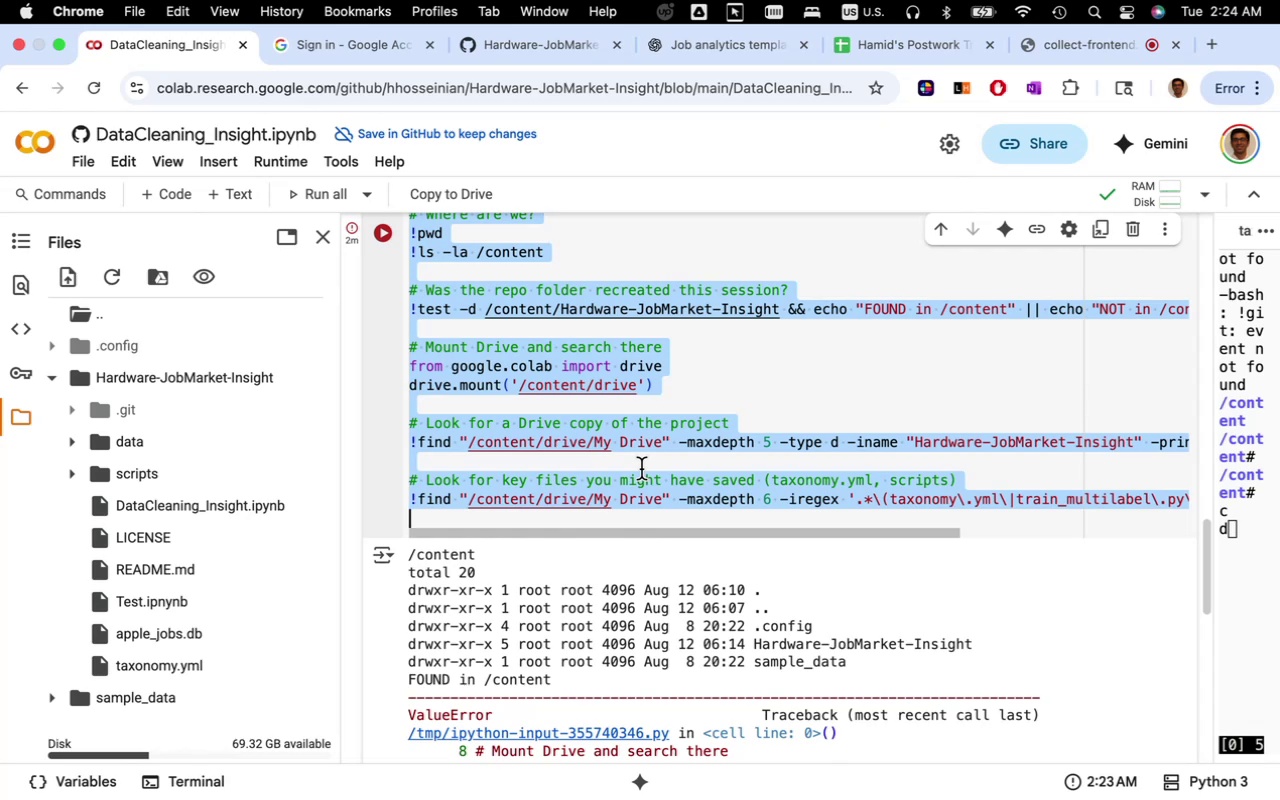 
key(Meta+Backspace)
 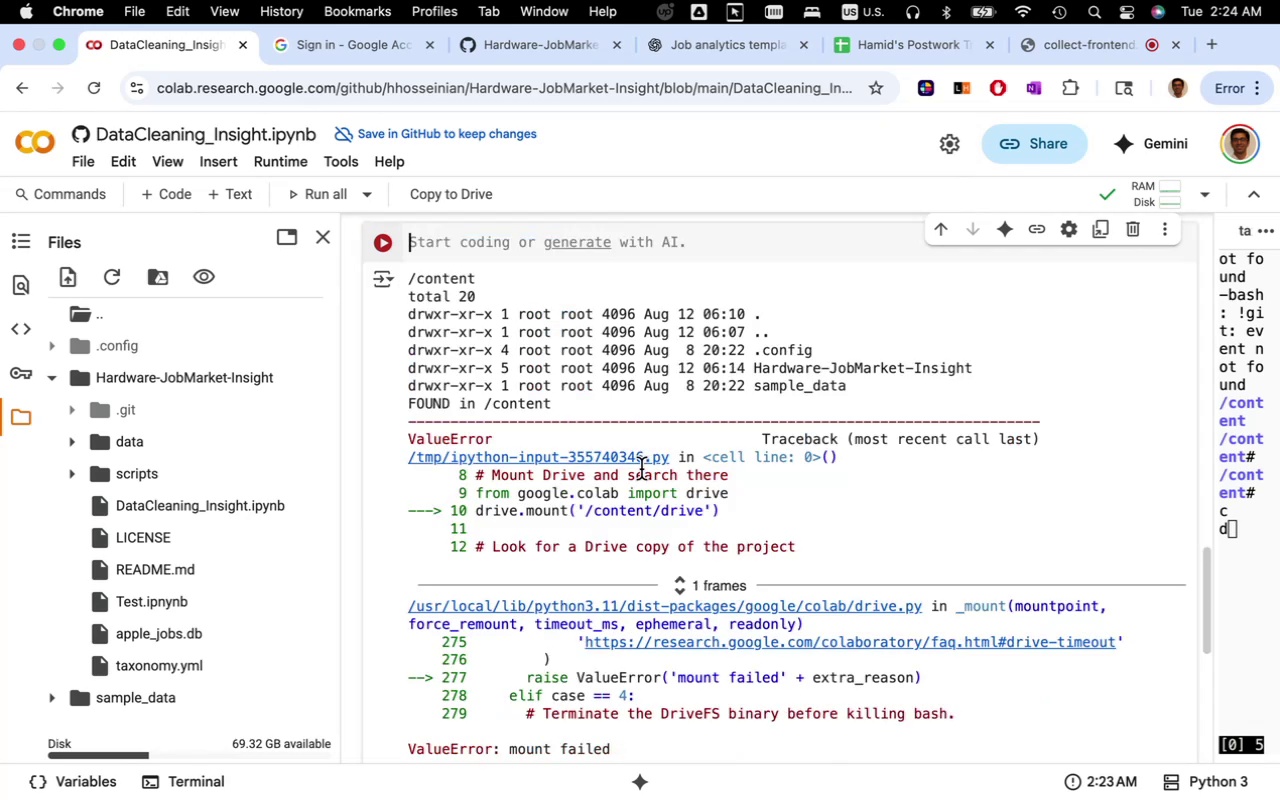 
key(Meta+CommandLeft)
 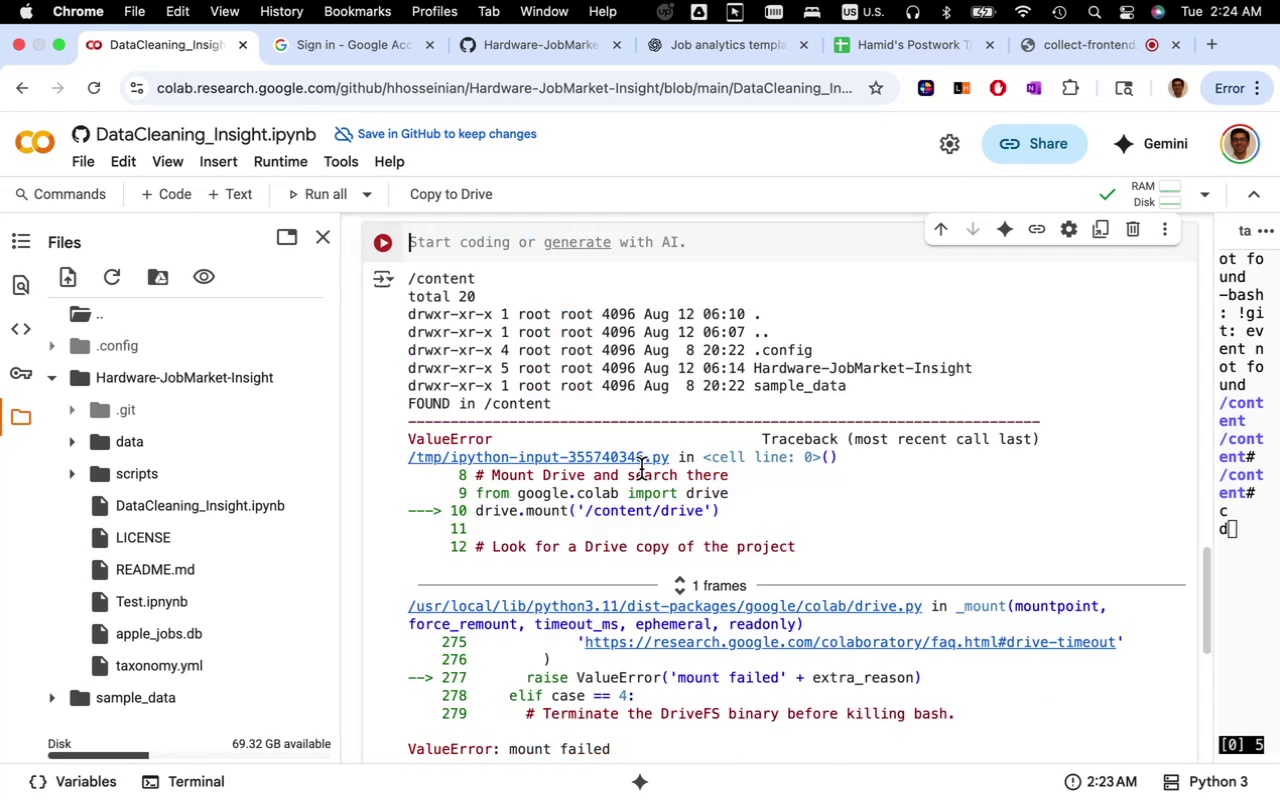 
key(Meta+V)
 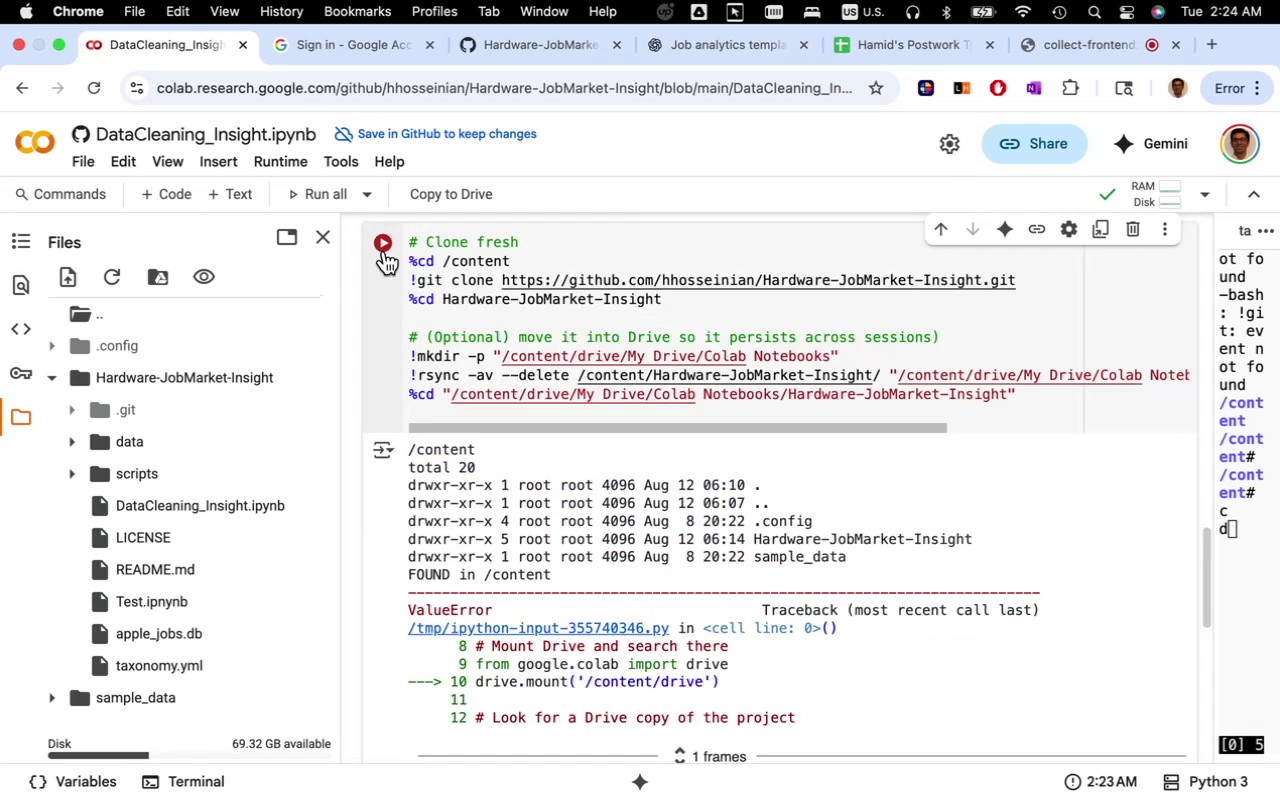 
left_click([388, 245])
 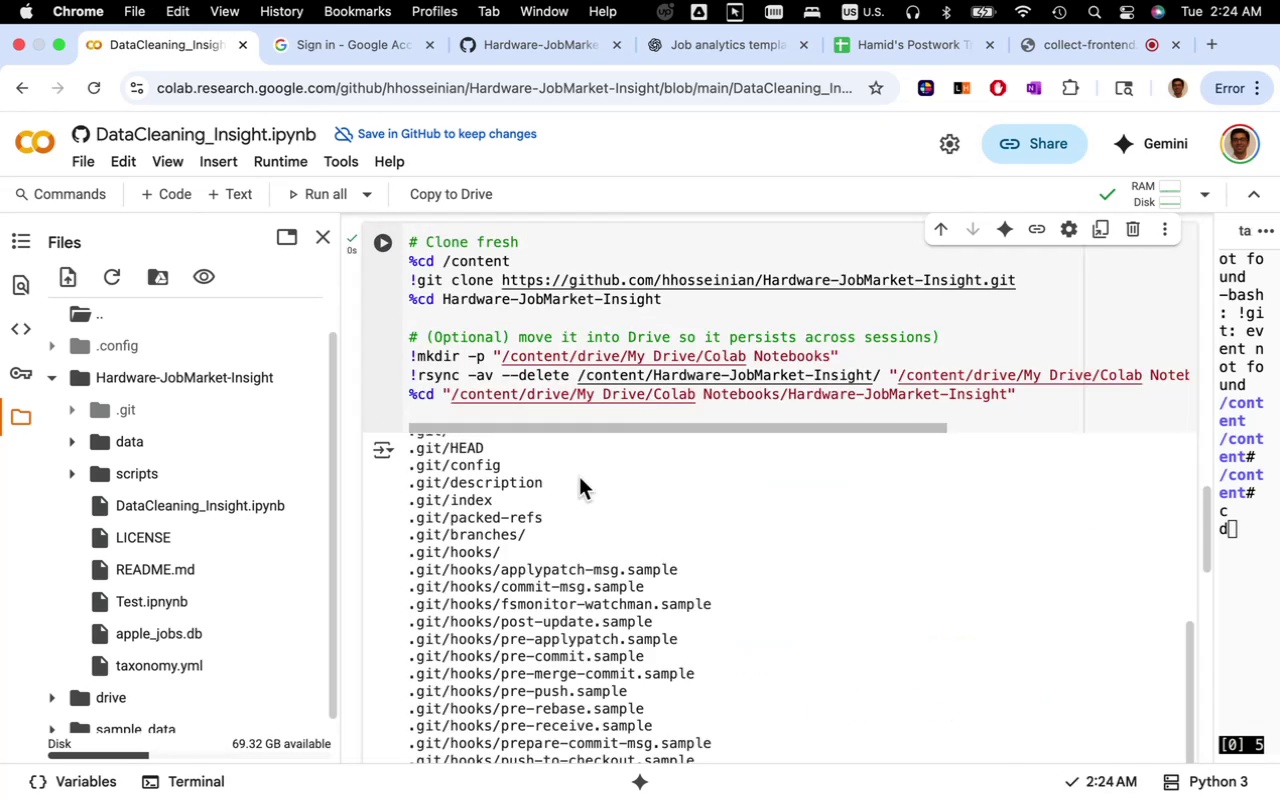 
scroll: coordinate [734, 327], scroll_direction: down, amount: 10.0
 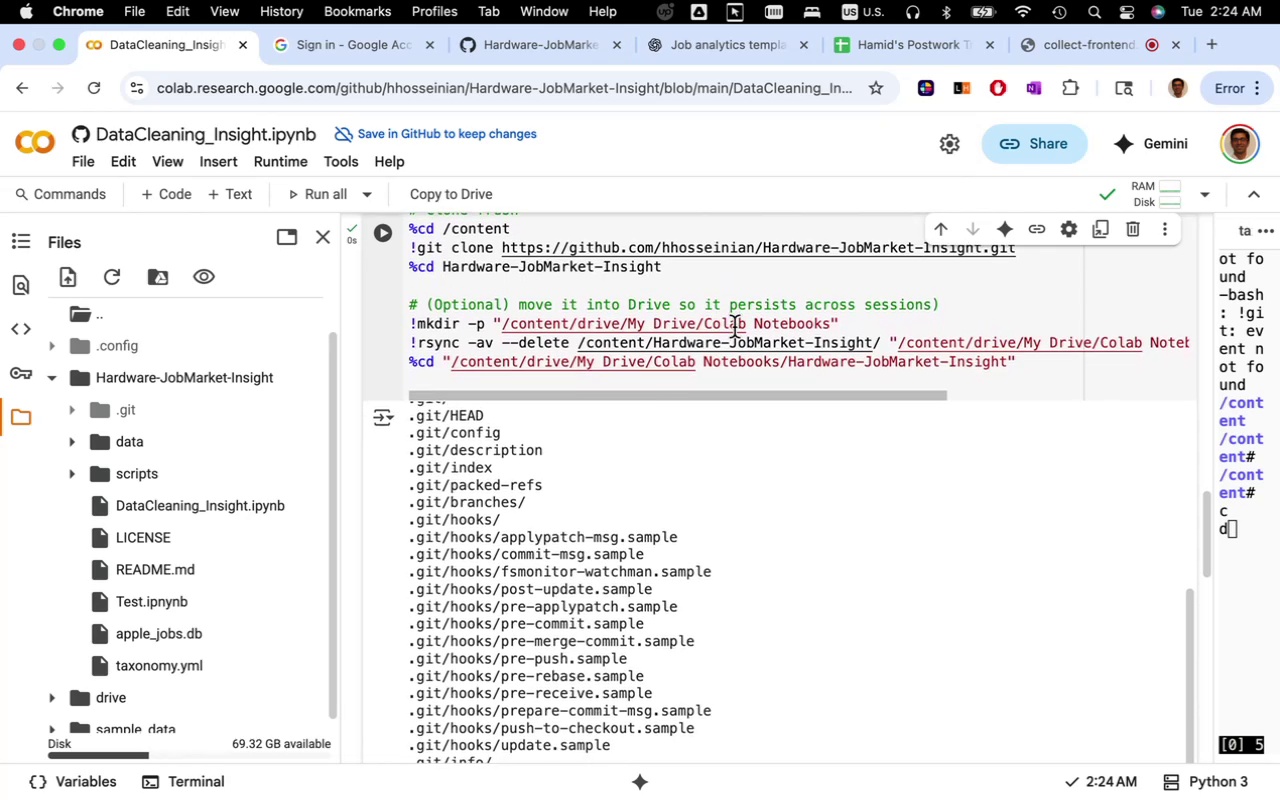 
scroll: coordinate [737, 329], scroll_direction: none, amount: 0.0
 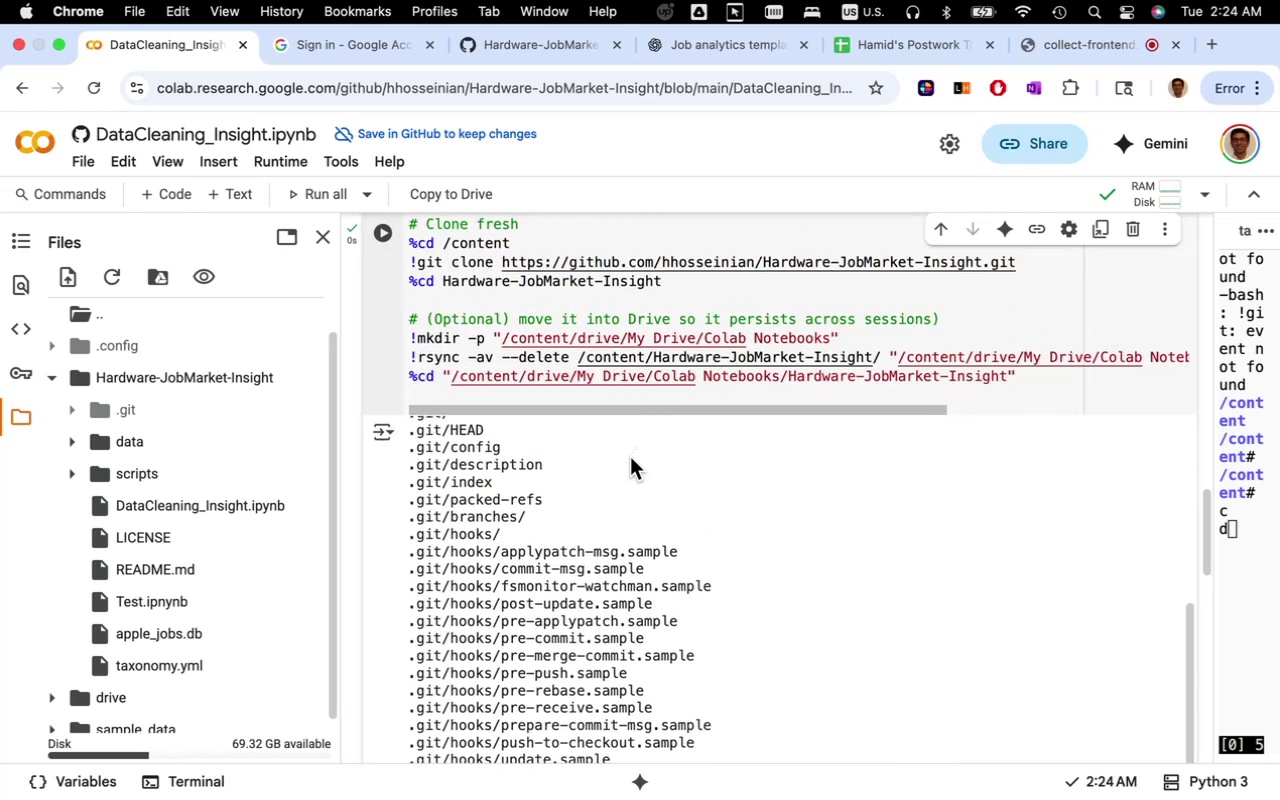 
scroll: coordinate [681, 362], scroll_direction: down, amount: 5.0
 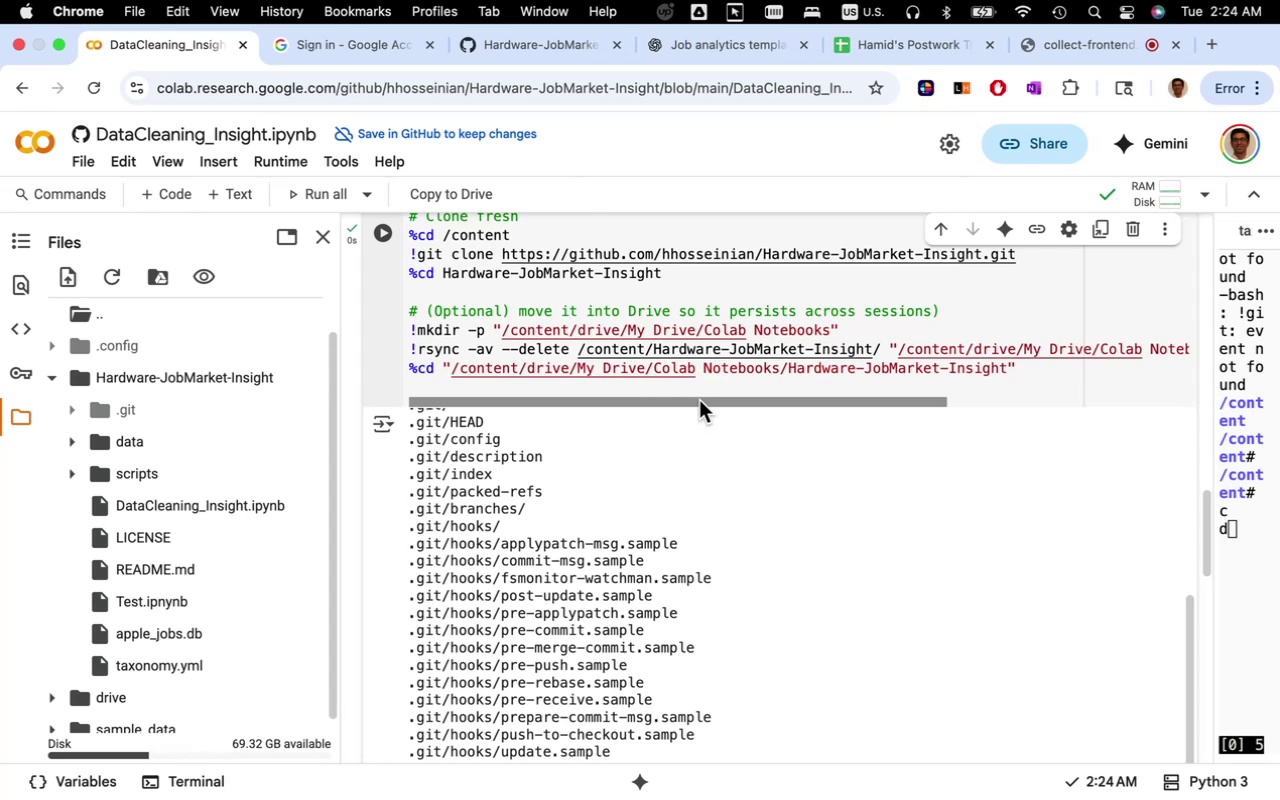 
left_click_drag(start_coordinate=[700, 406], to_coordinate=[577, 420])
 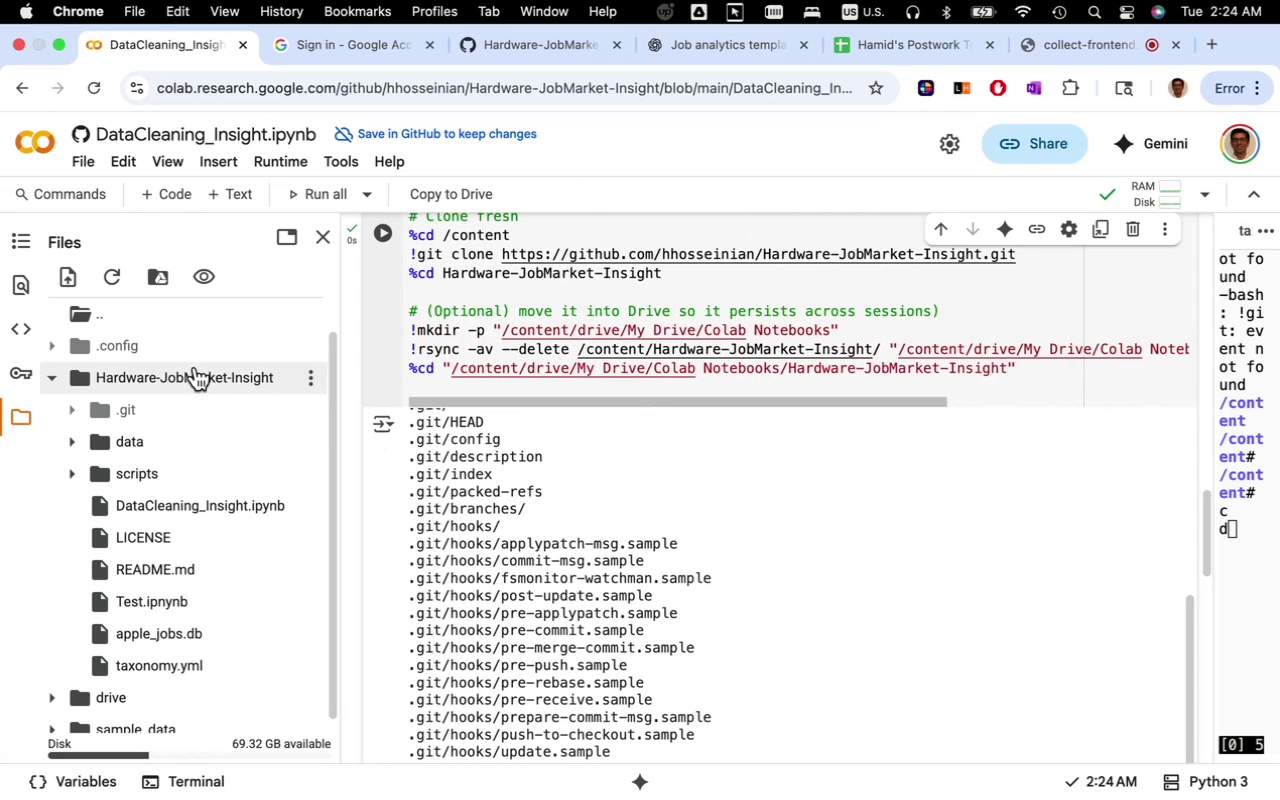 
left_click([195, 368])
 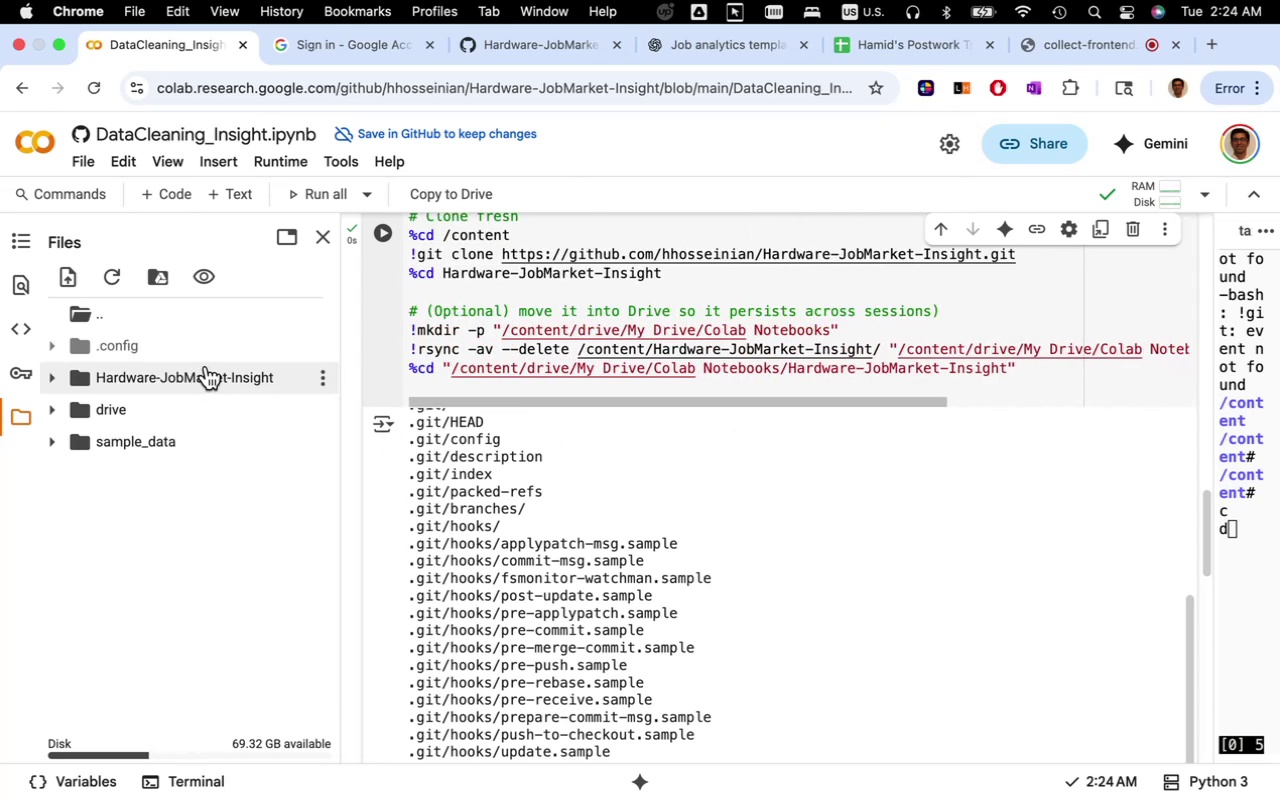 
left_click([206, 366])
 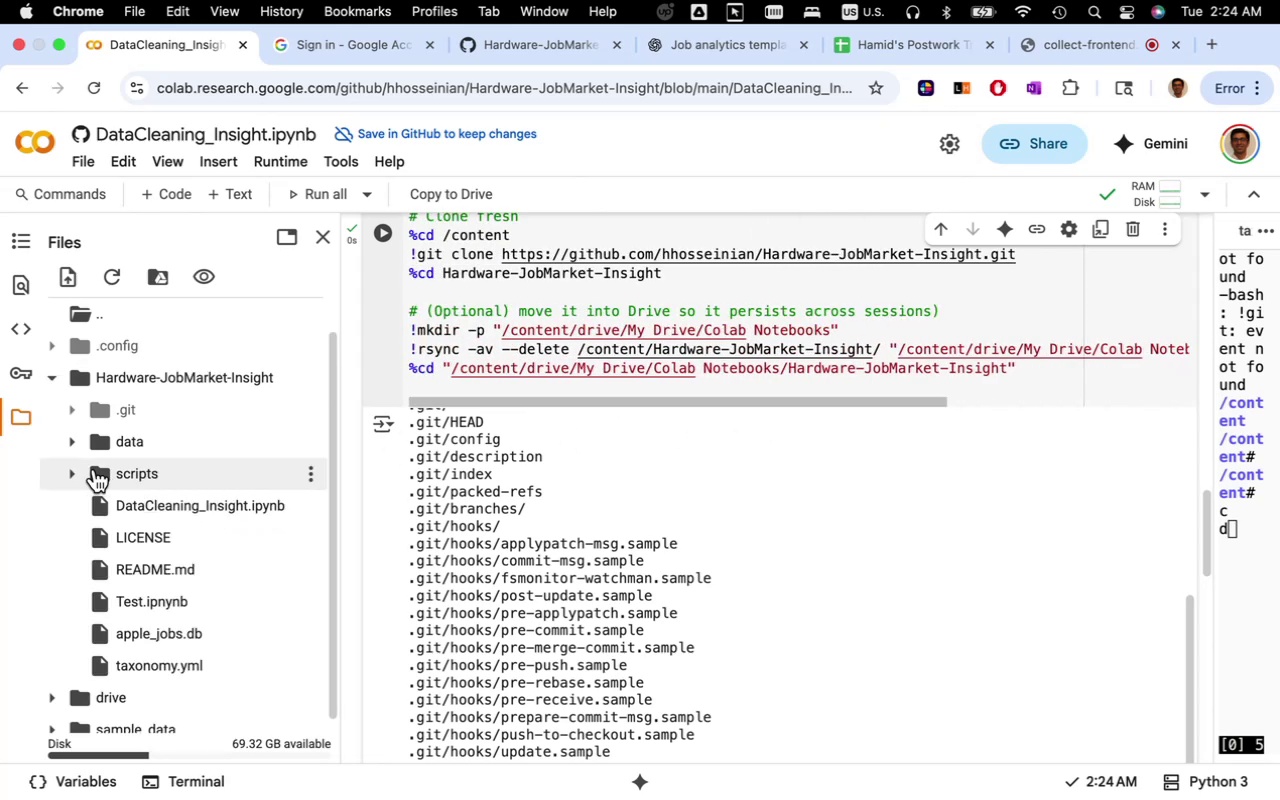 
left_click([74, 470])
 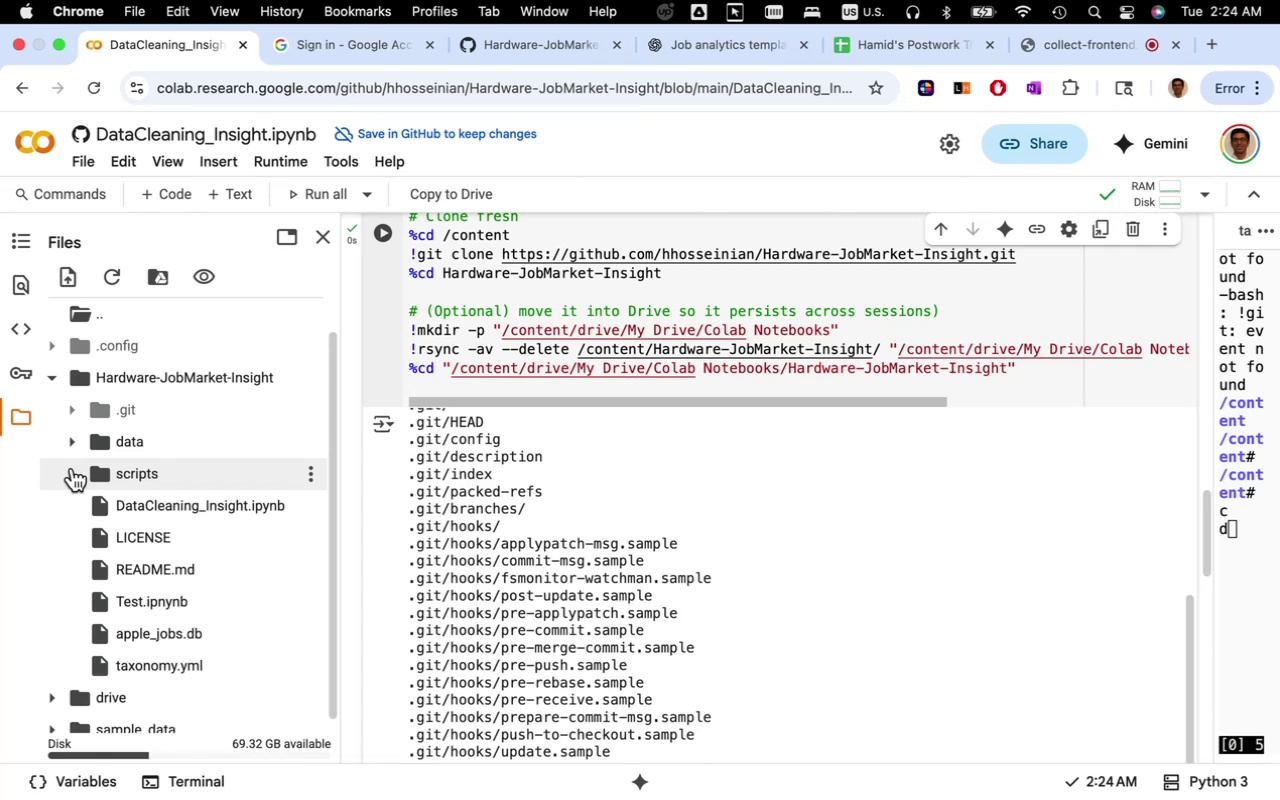 
wait(6.73)
 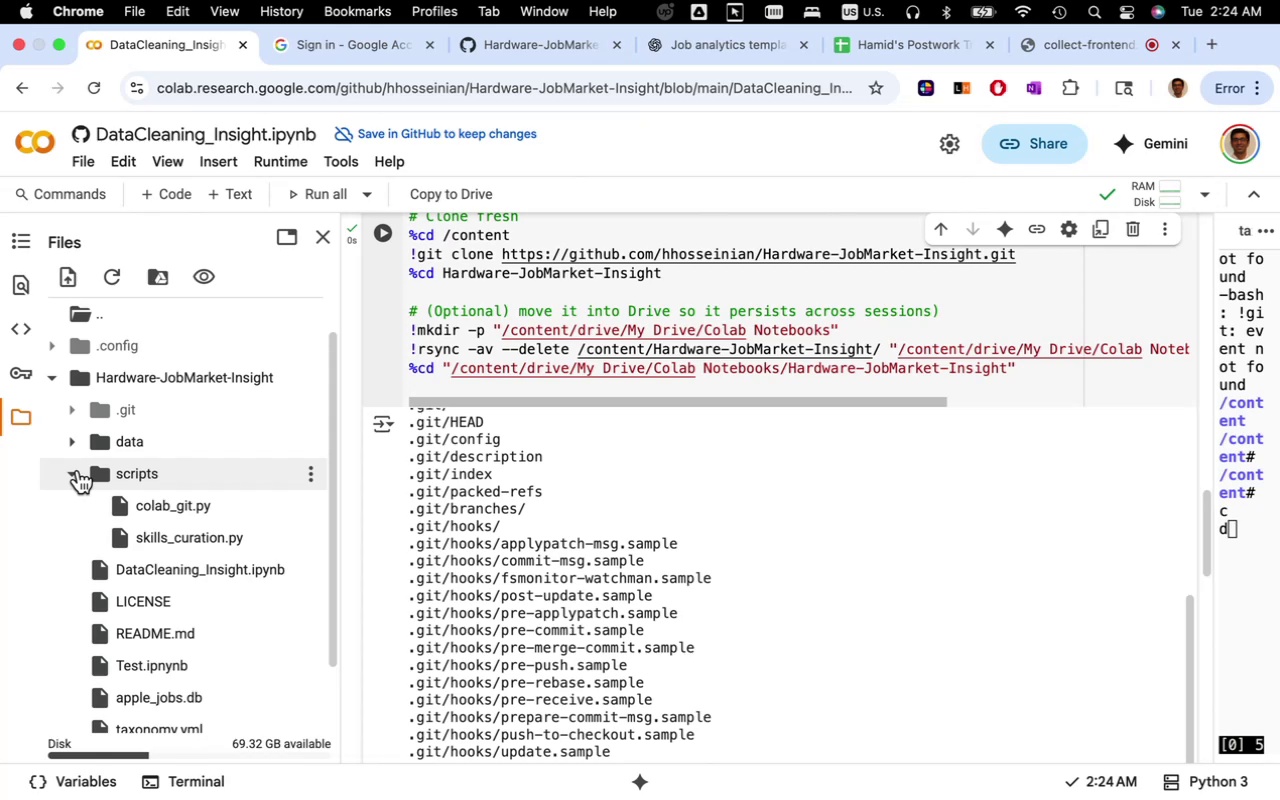 
scroll: coordinate [213, 494], scroll_direction: down, amount: 6.0
 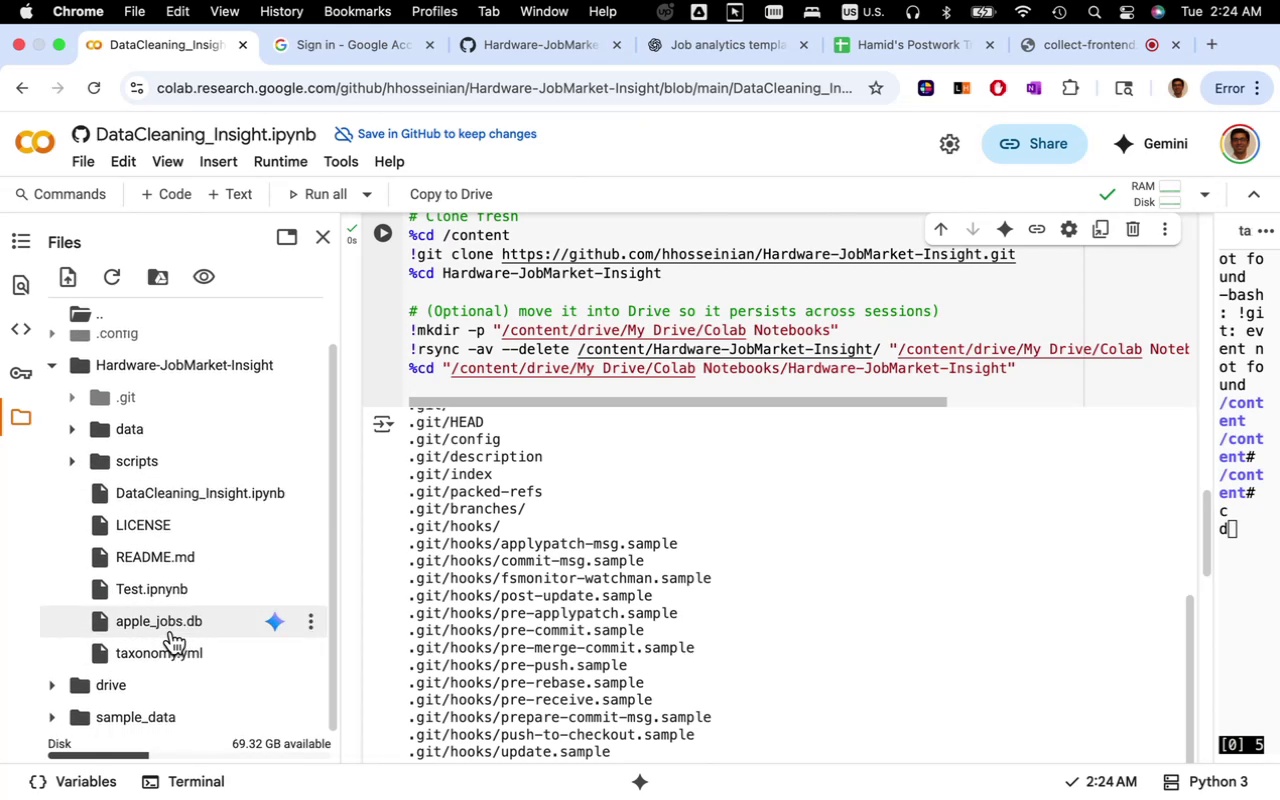 
wait(5.39)
 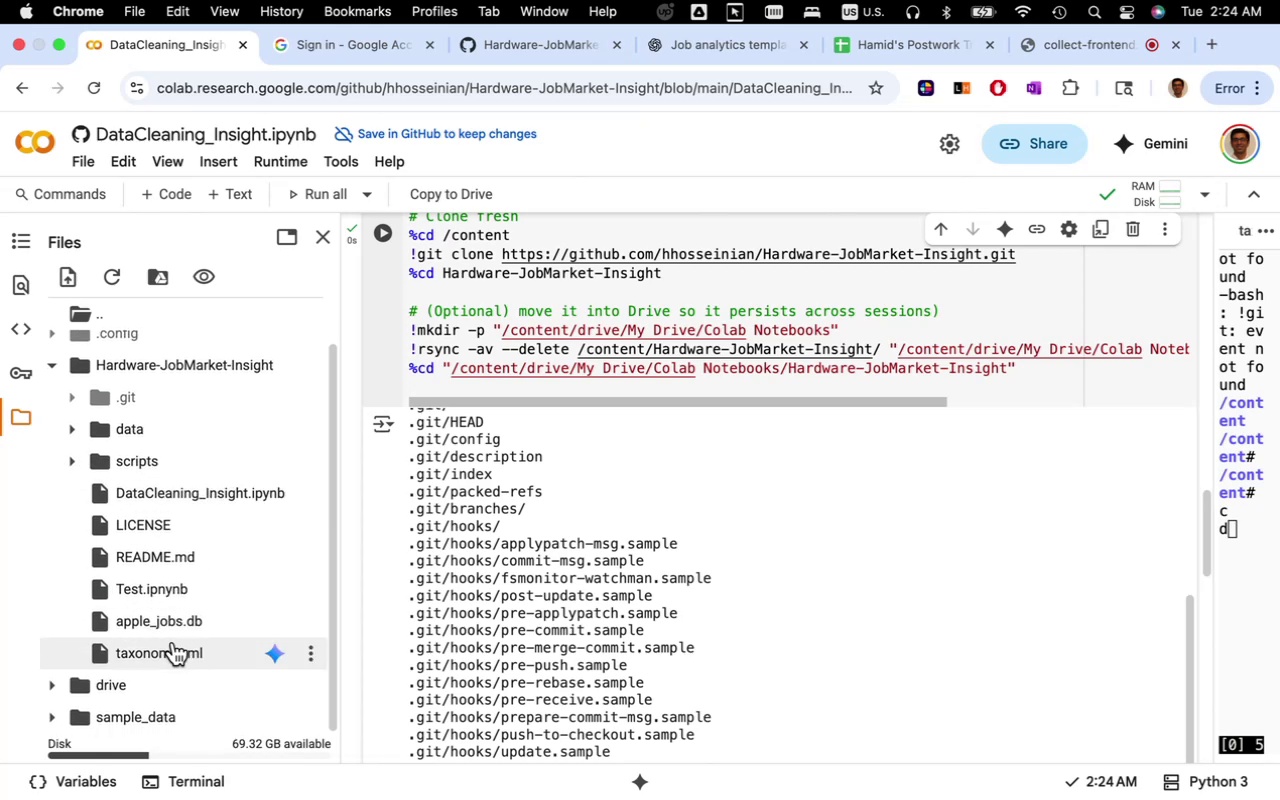 
scroll: coordinate [775, 596], scroll_direction: down, amount: 25.0
 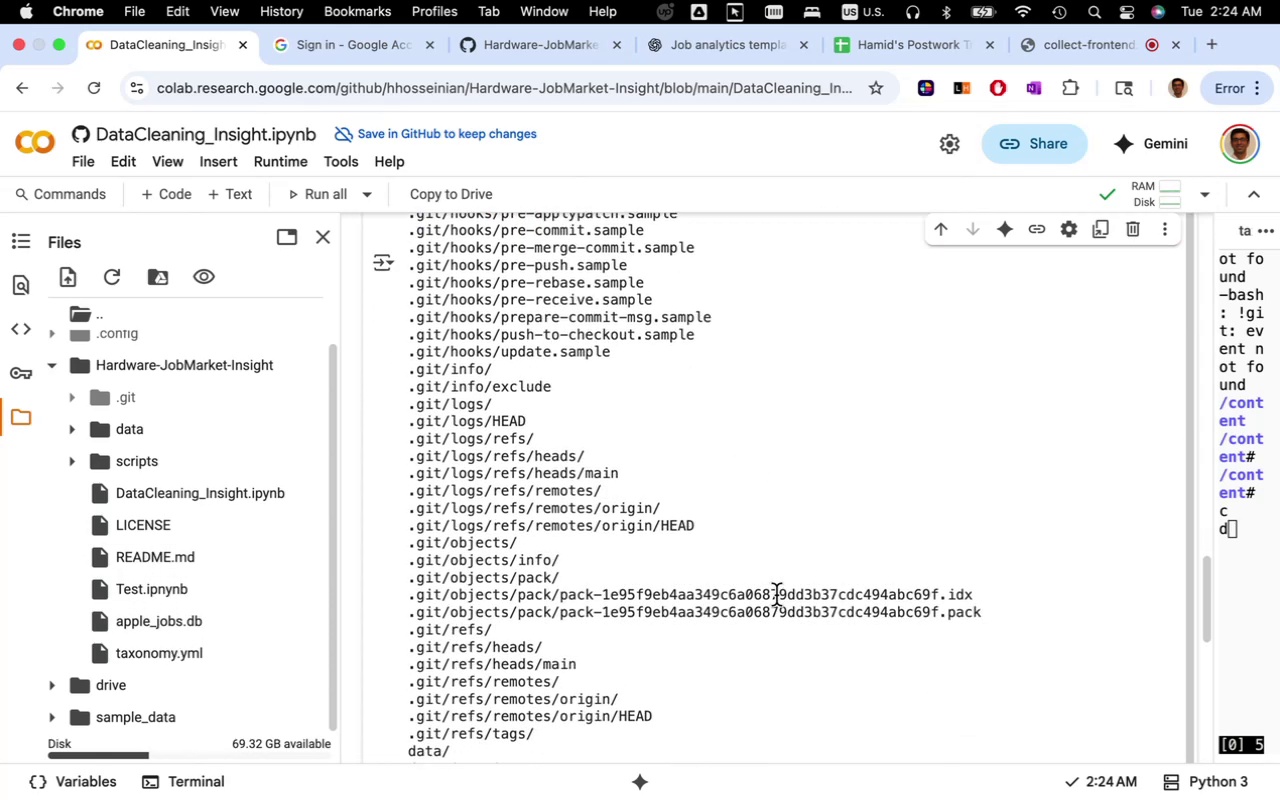 
scroll: coordinate [787, 597], scroll_direction: down, amount: 17.0
 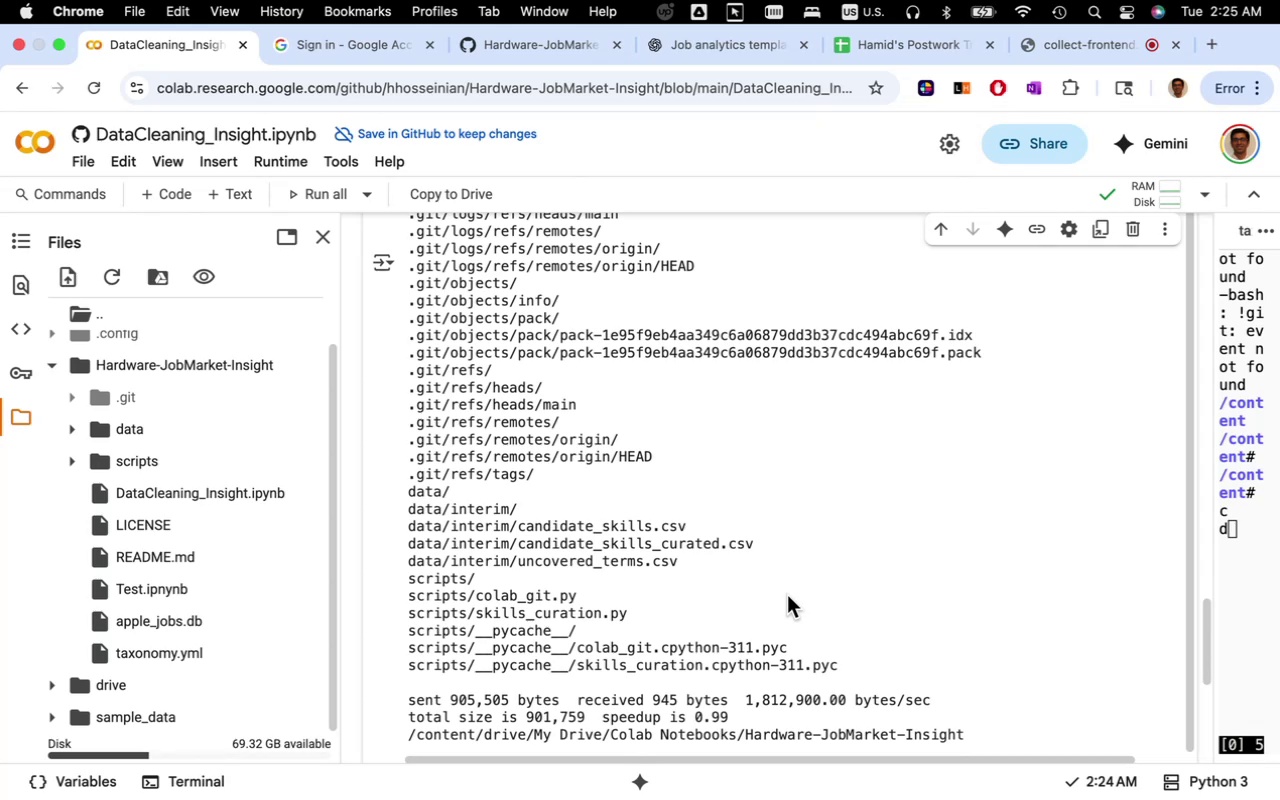 
wait(10.38)
 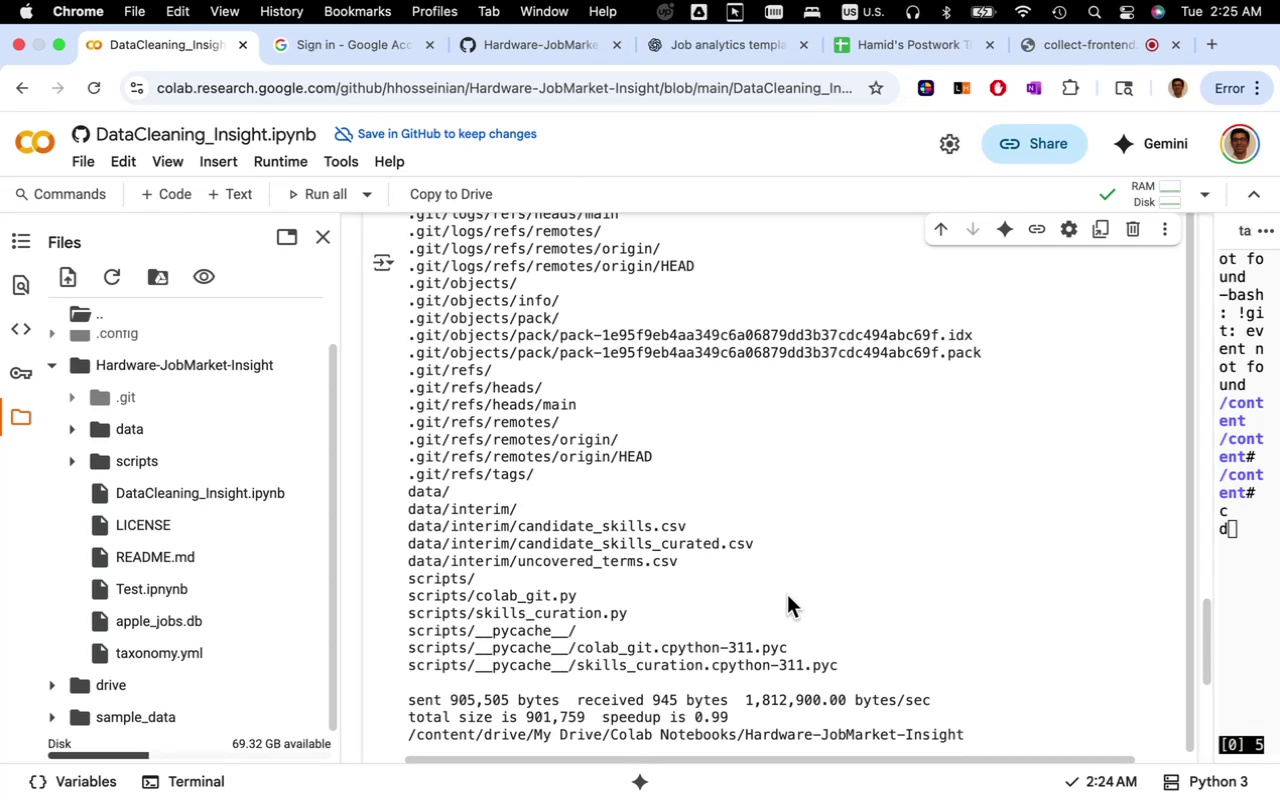 
left_click([548, 54])
 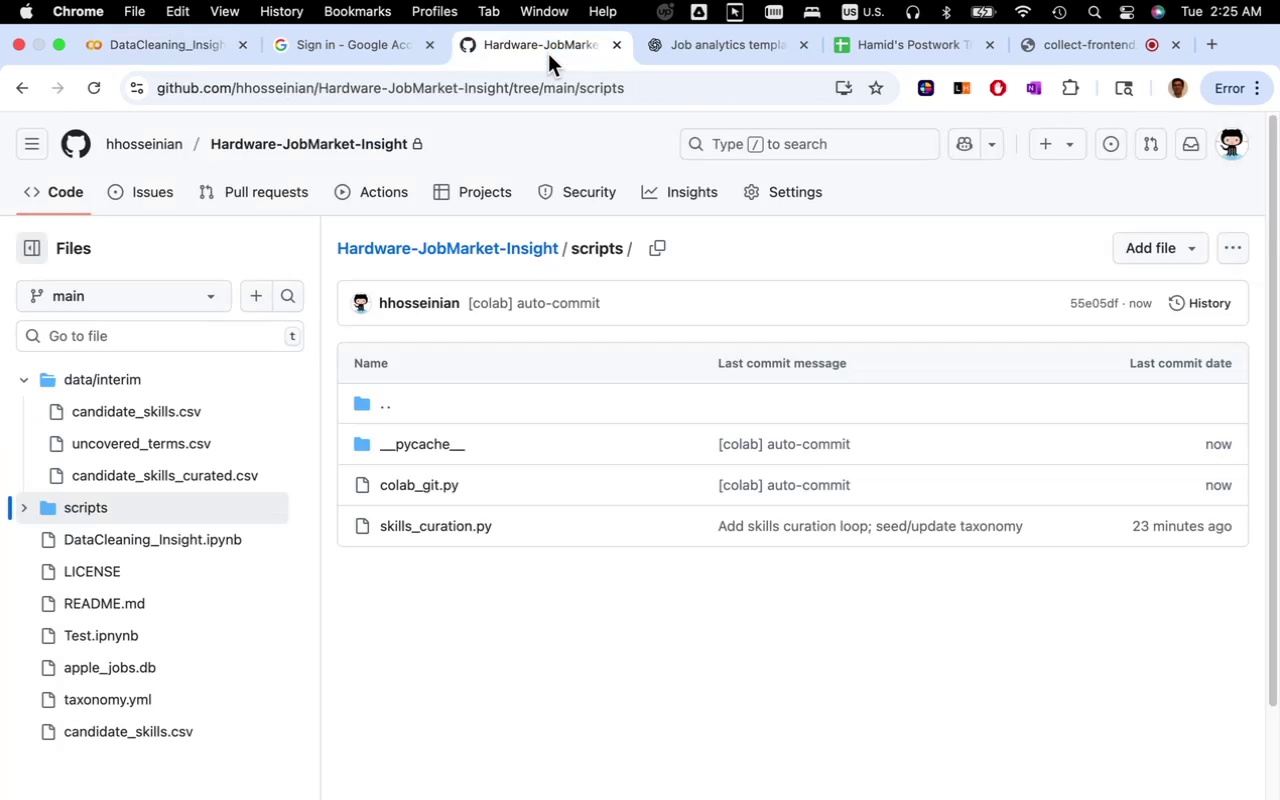 
left_click([377, 41])
 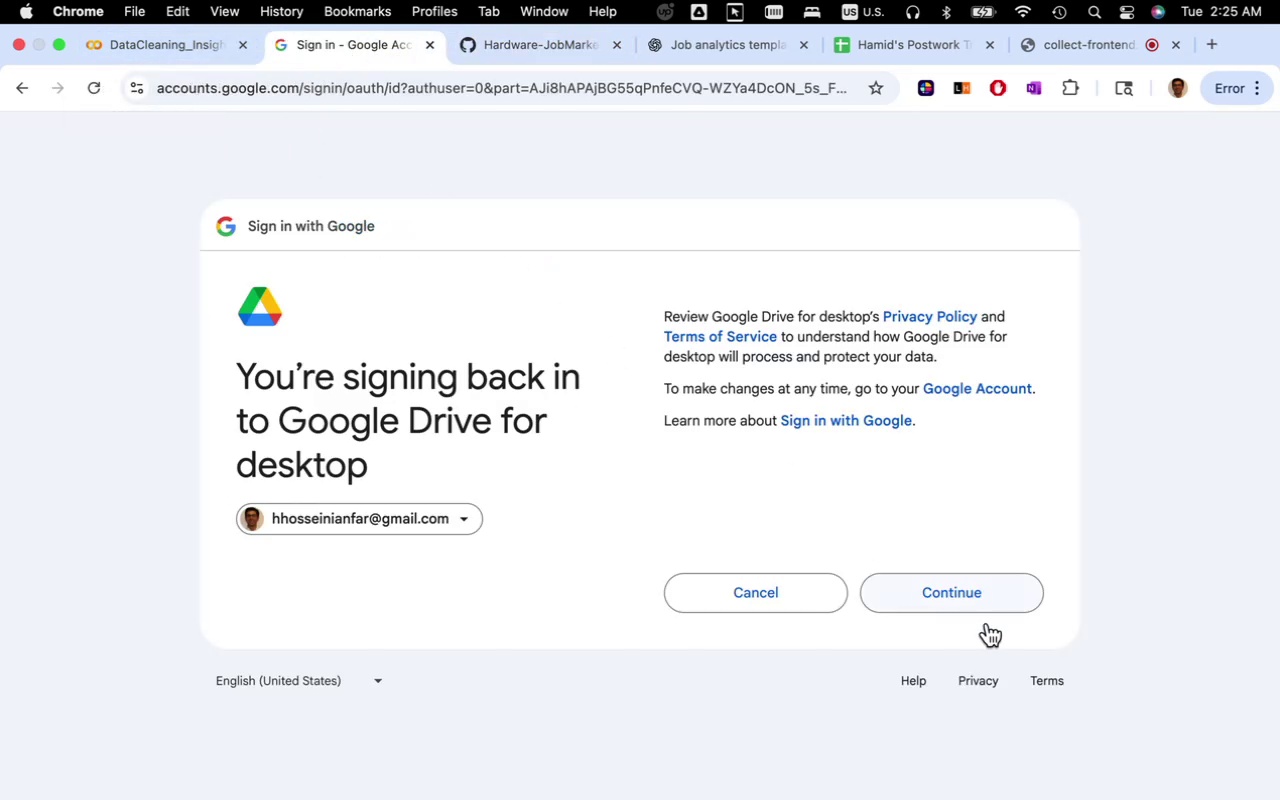 
left_click([943, 581])
 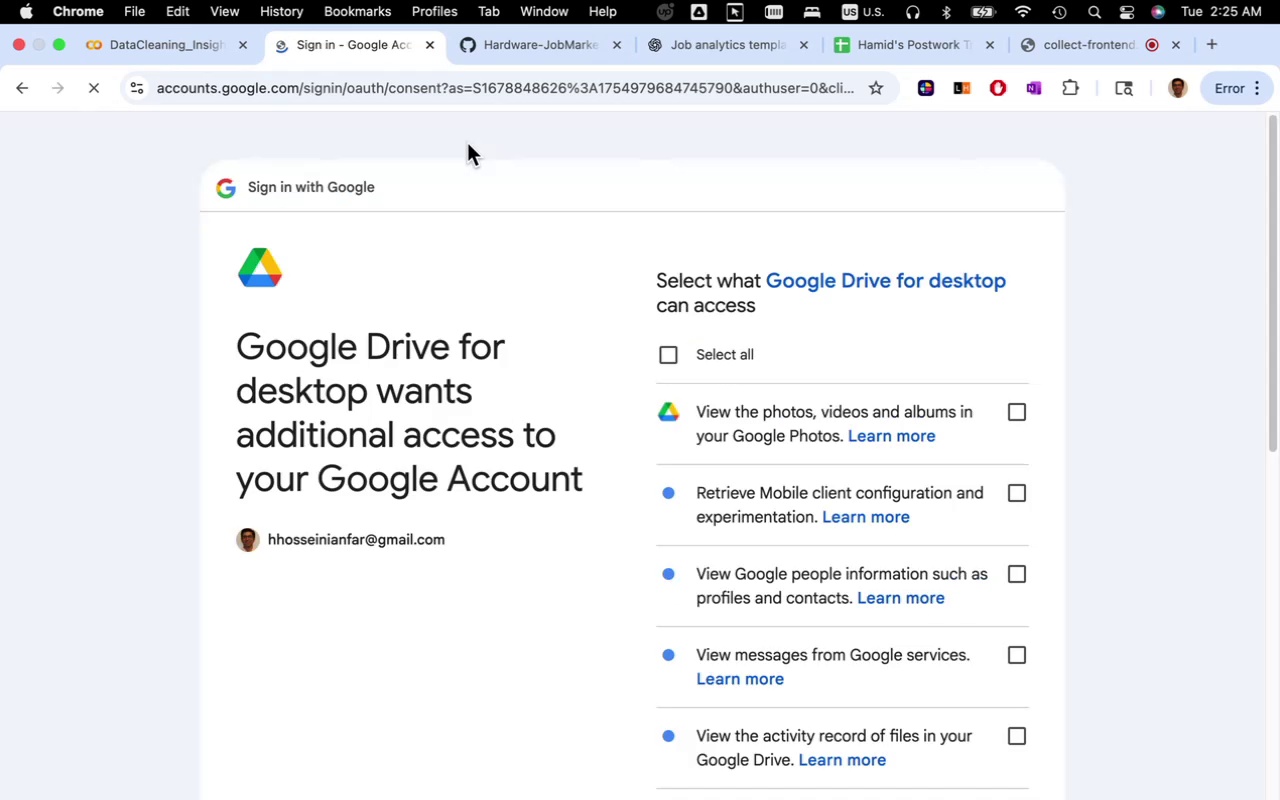 
scroll: coordinate [628, 274], scroll_direction: down, amount: 29.0
 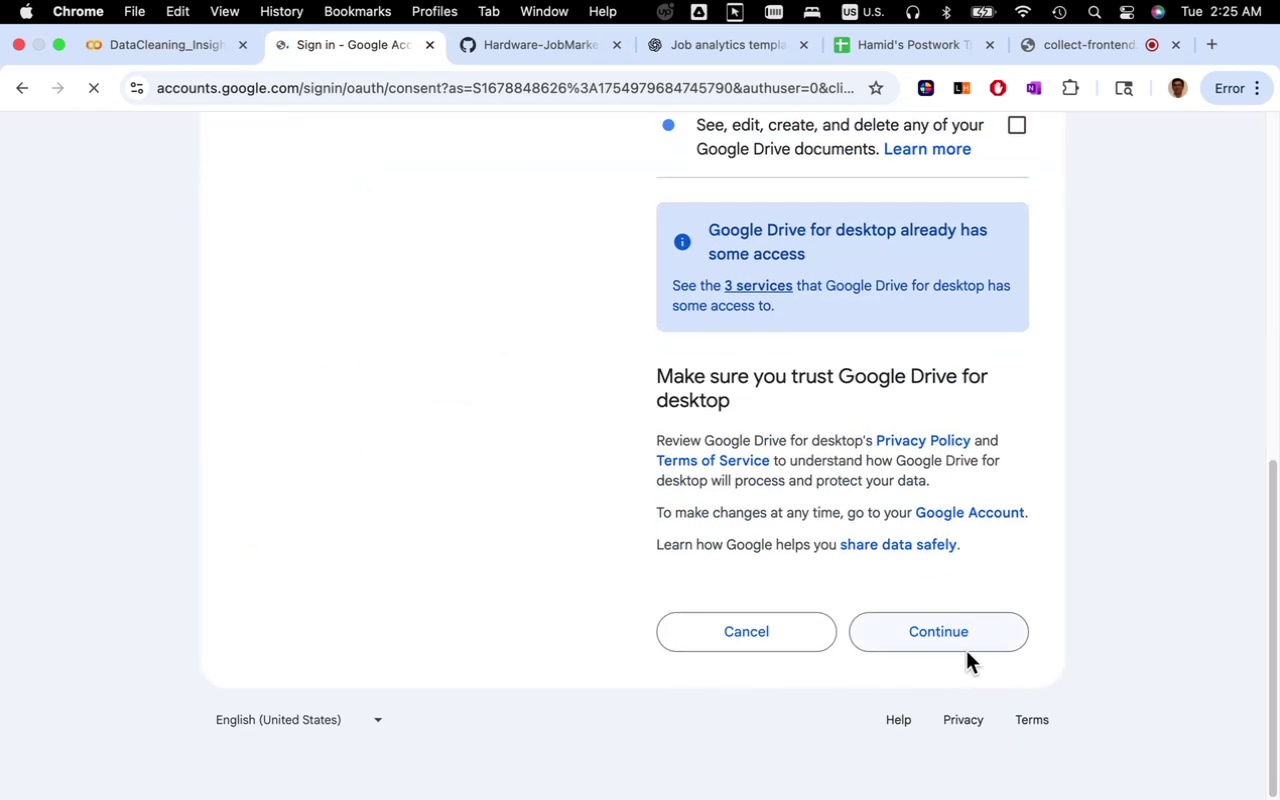 
left_click([948, 628])
 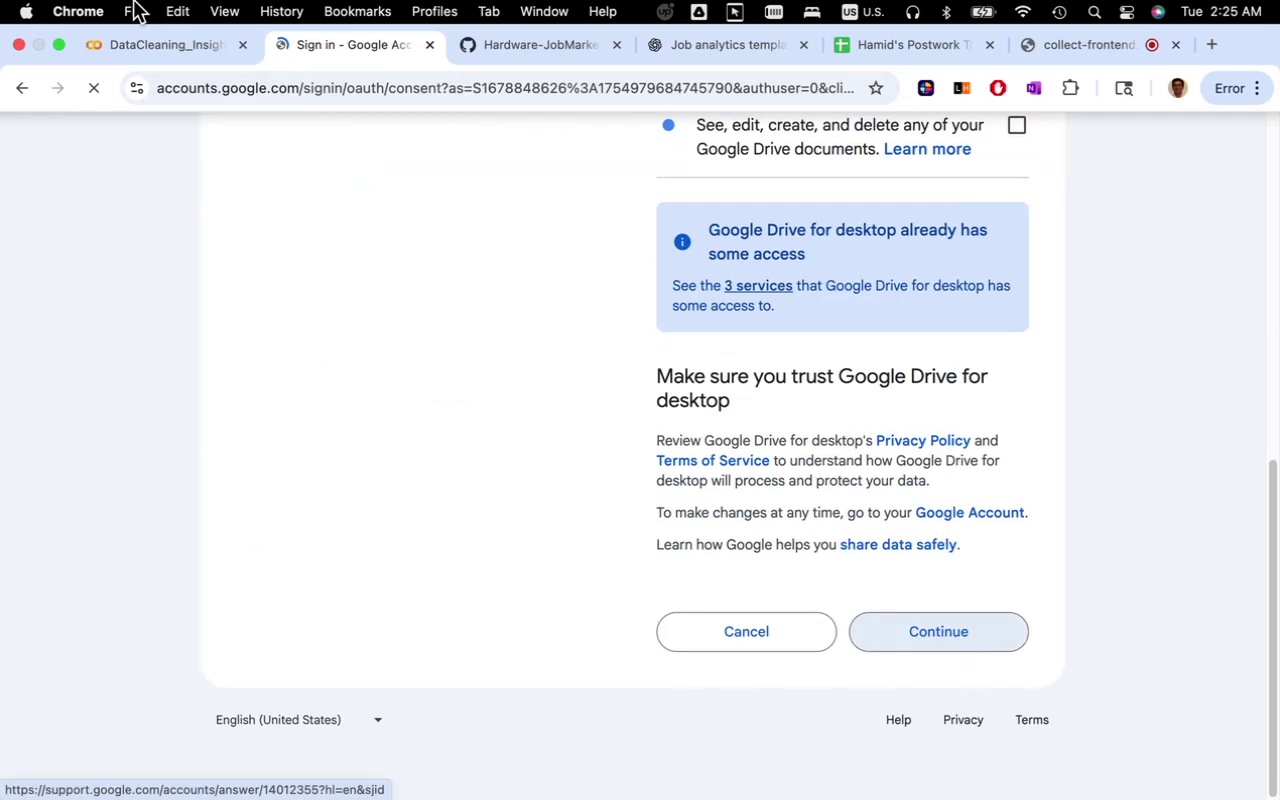 
left_click([187, 49])
 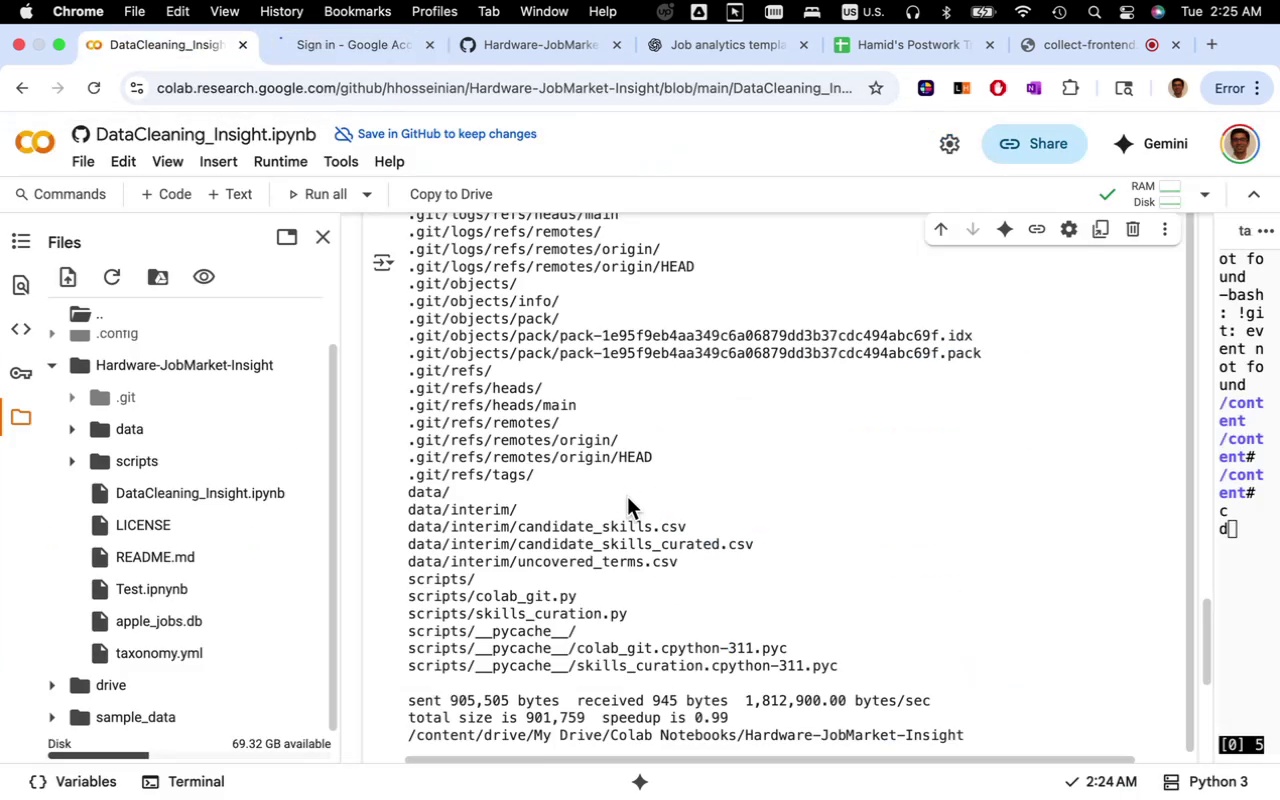 
scroll: coordinate [615, 482], scroll_direction: up, amount: 2.0
 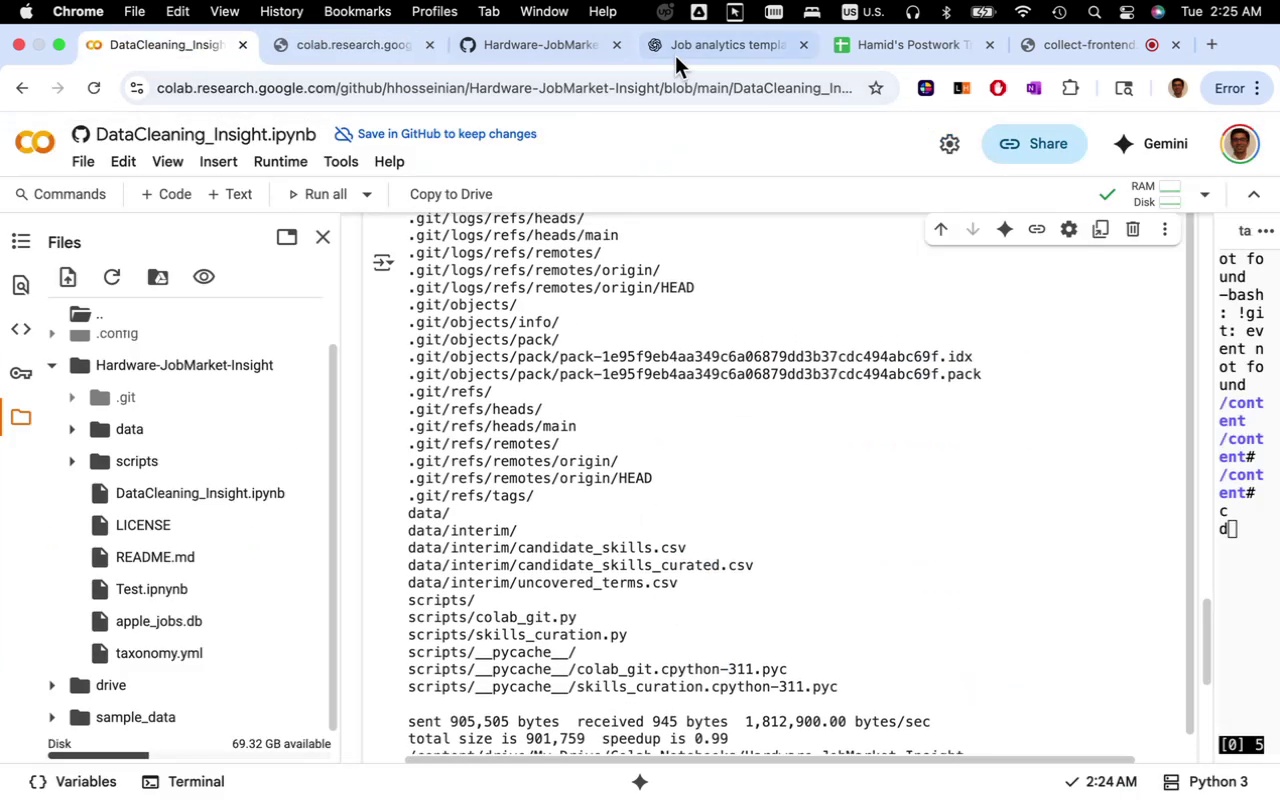 
left_click([676, 52])
 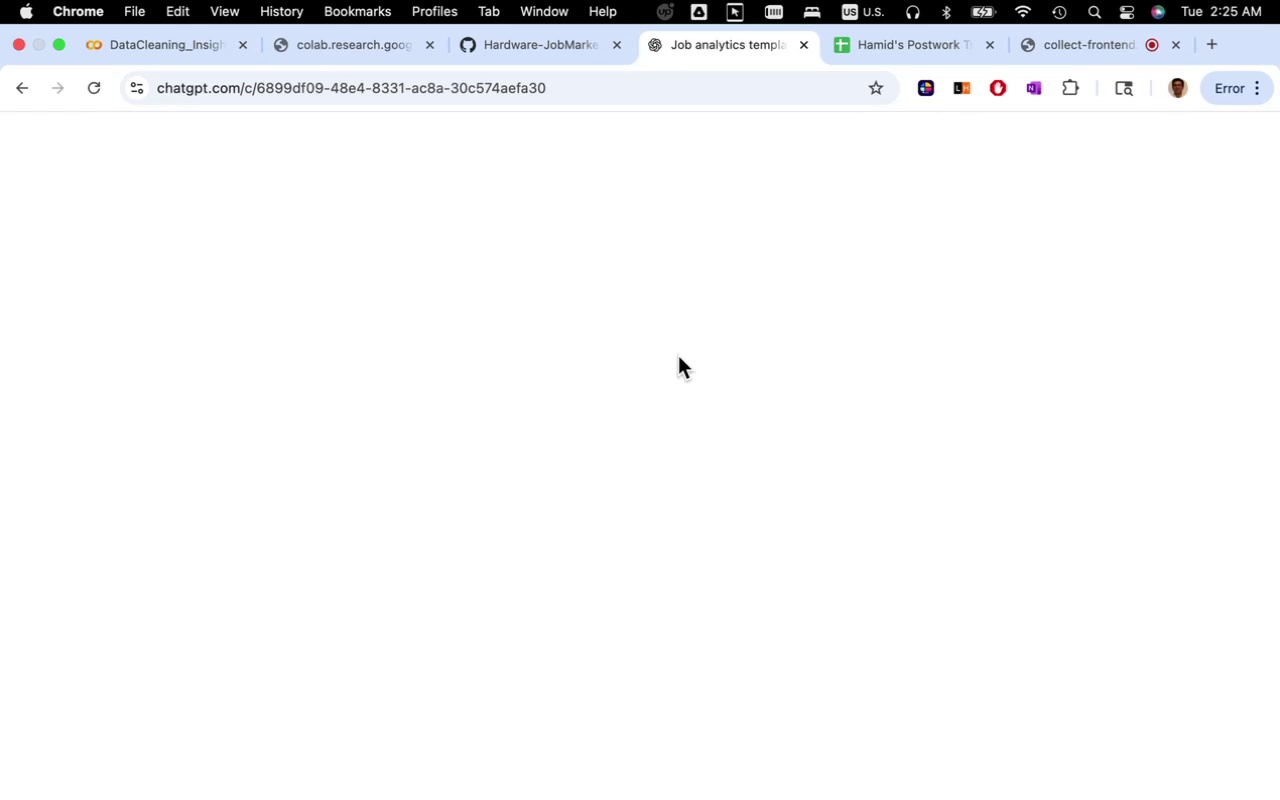 
scroll: coordinate [759, 443], scroll_direction: up, amount: 21.0
 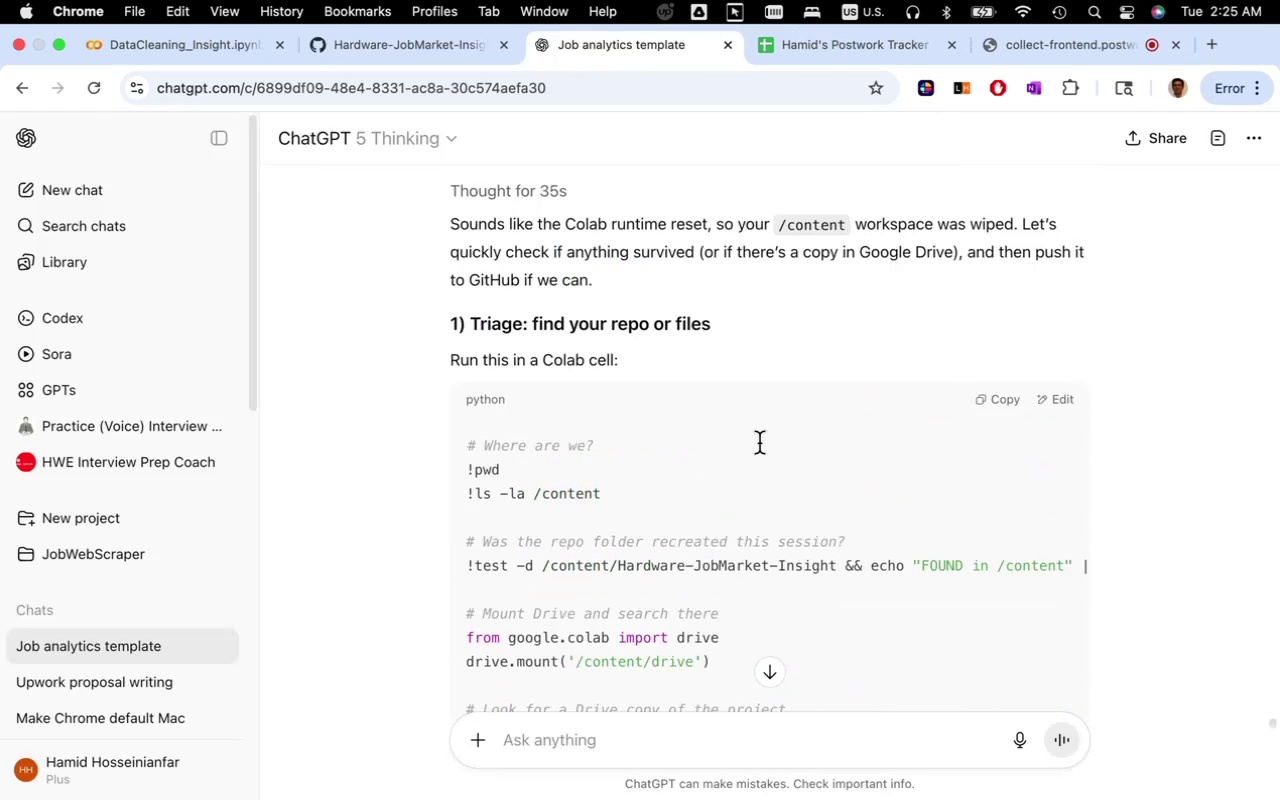 
scroll: coordinate [768, 448], scroll_direction: down, amount: 3.0
 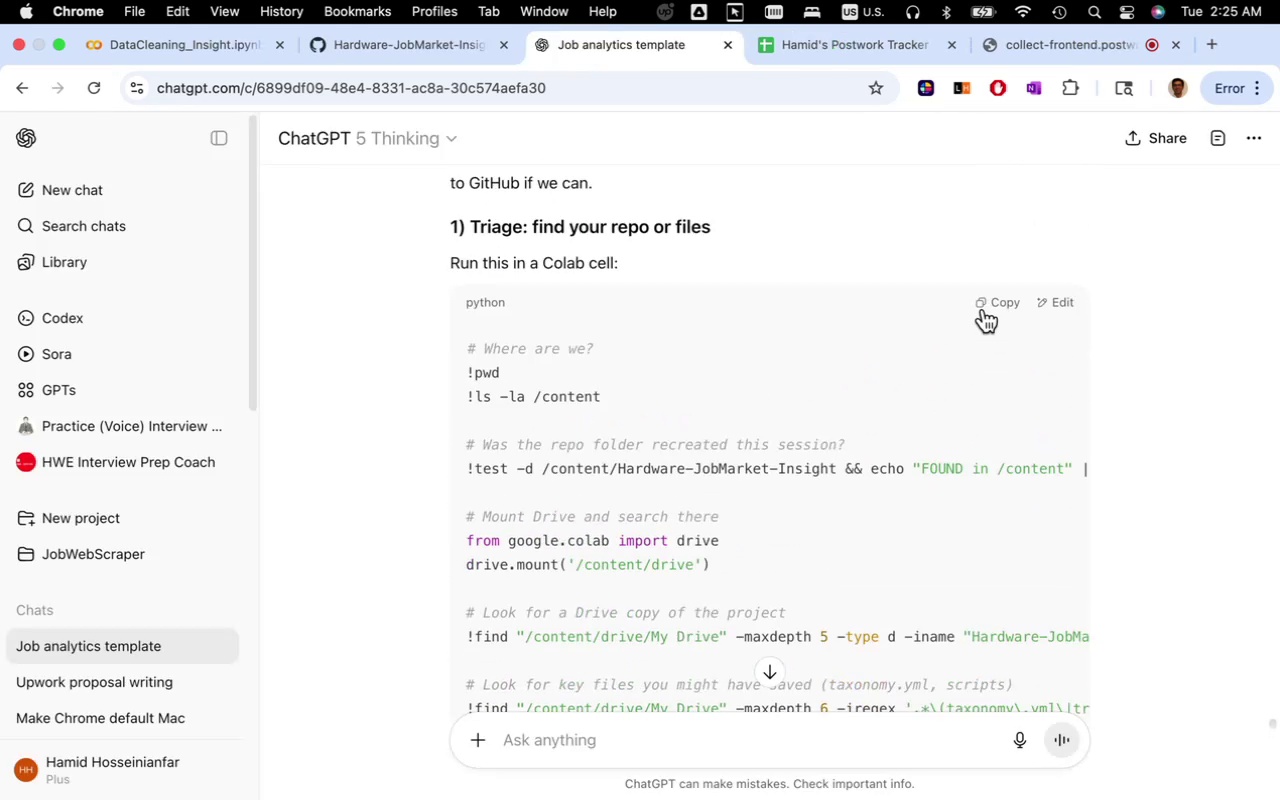 
left_click([984, 308])
 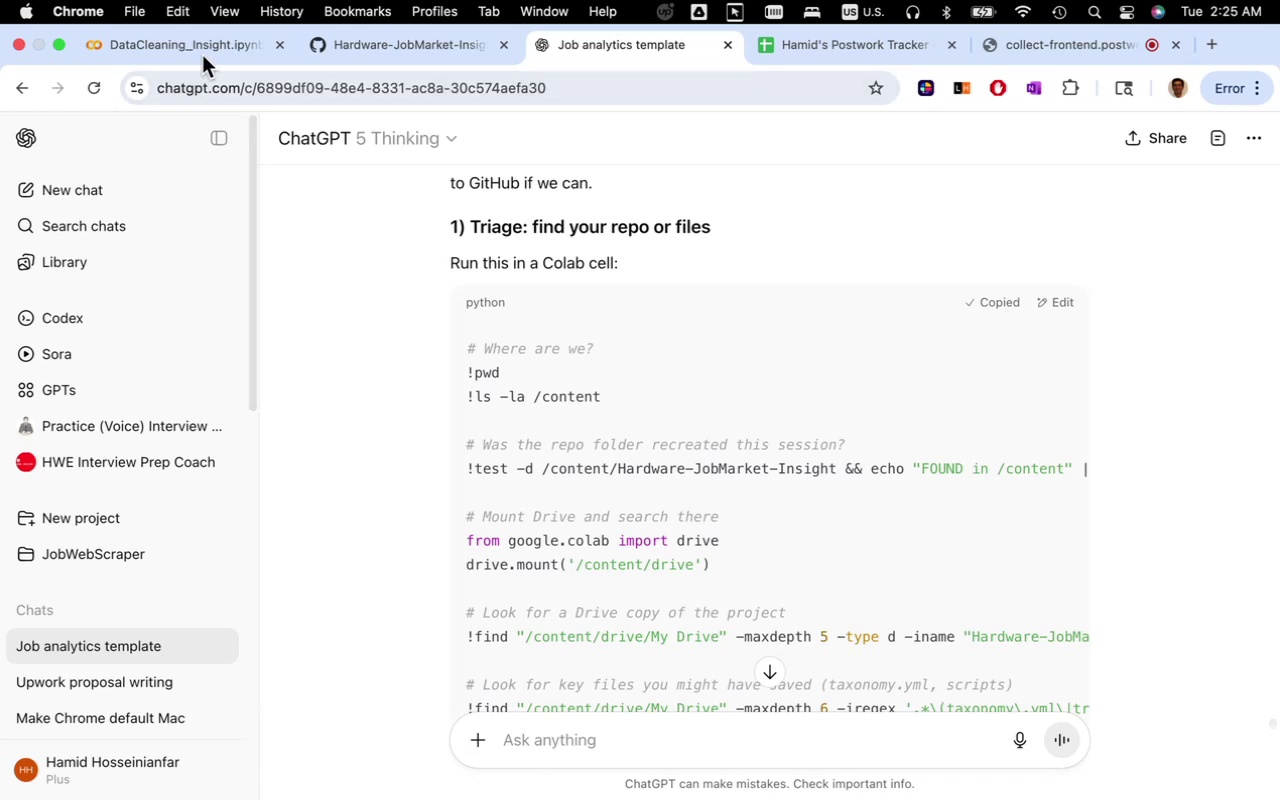 
left_click([202, 51])
 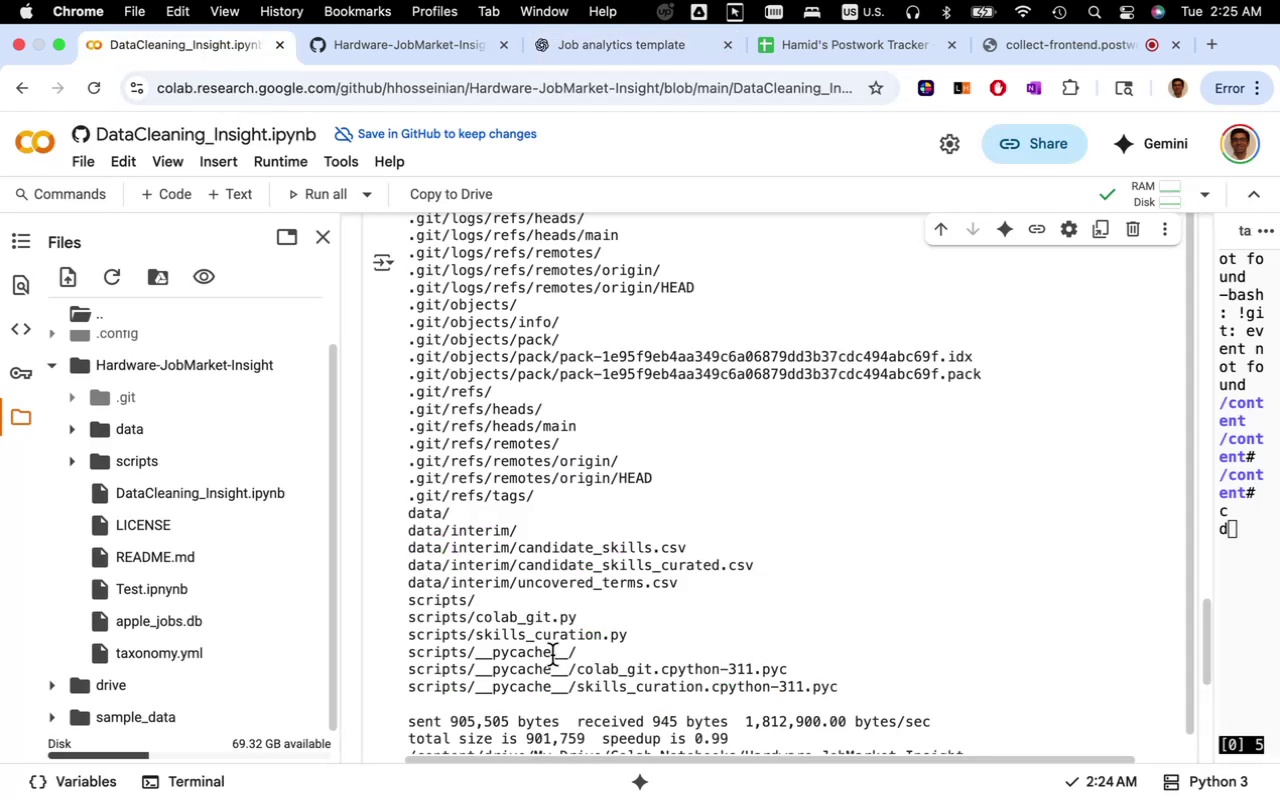 
scroll: coordinate [594, 624], scroll_direction: down, amount: 42.0
 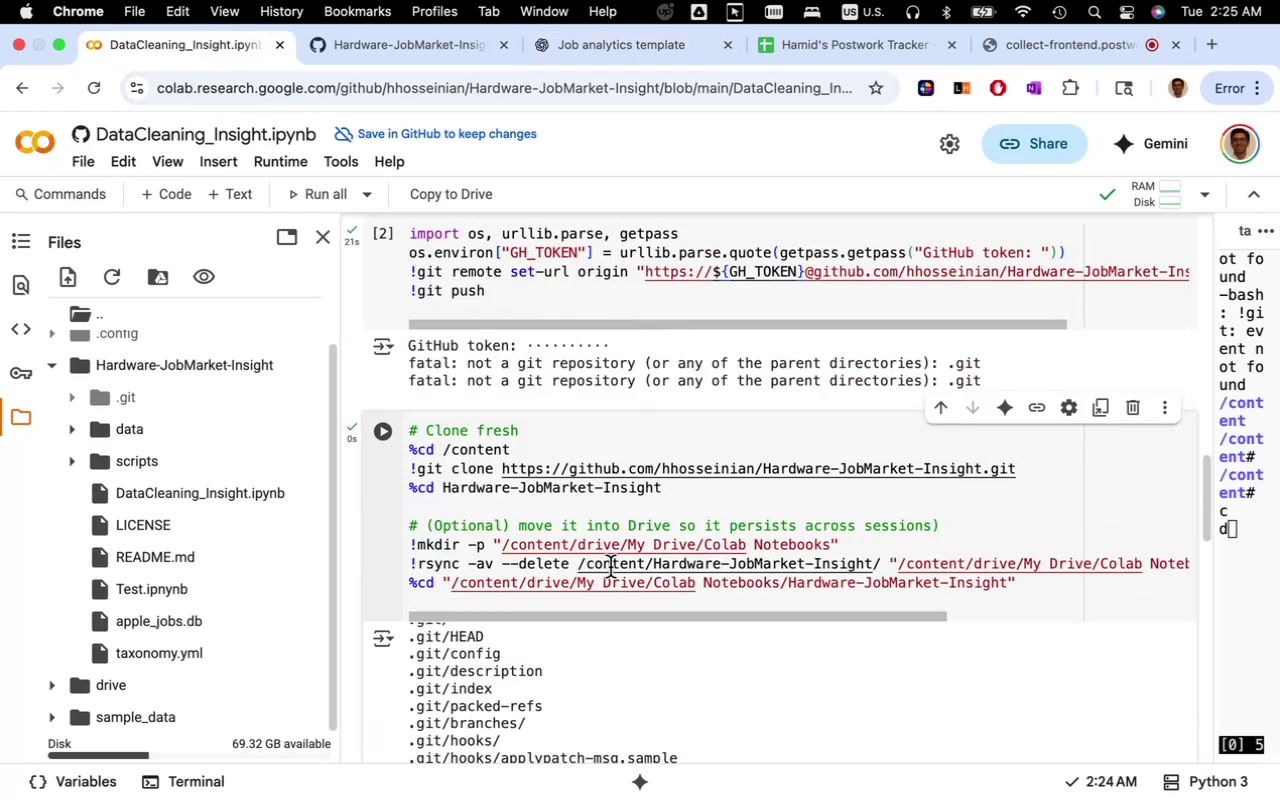 
left_click([610, 567])
 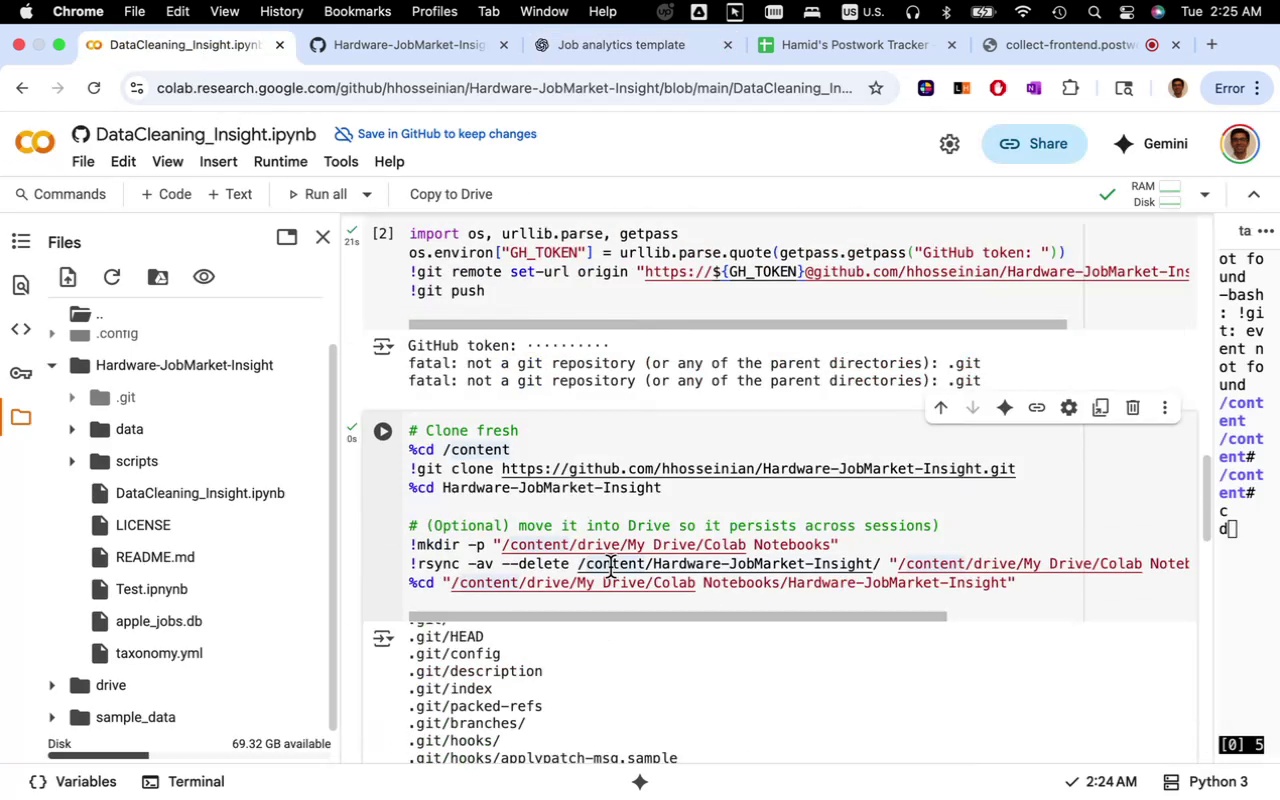 
key(Meta+A)
 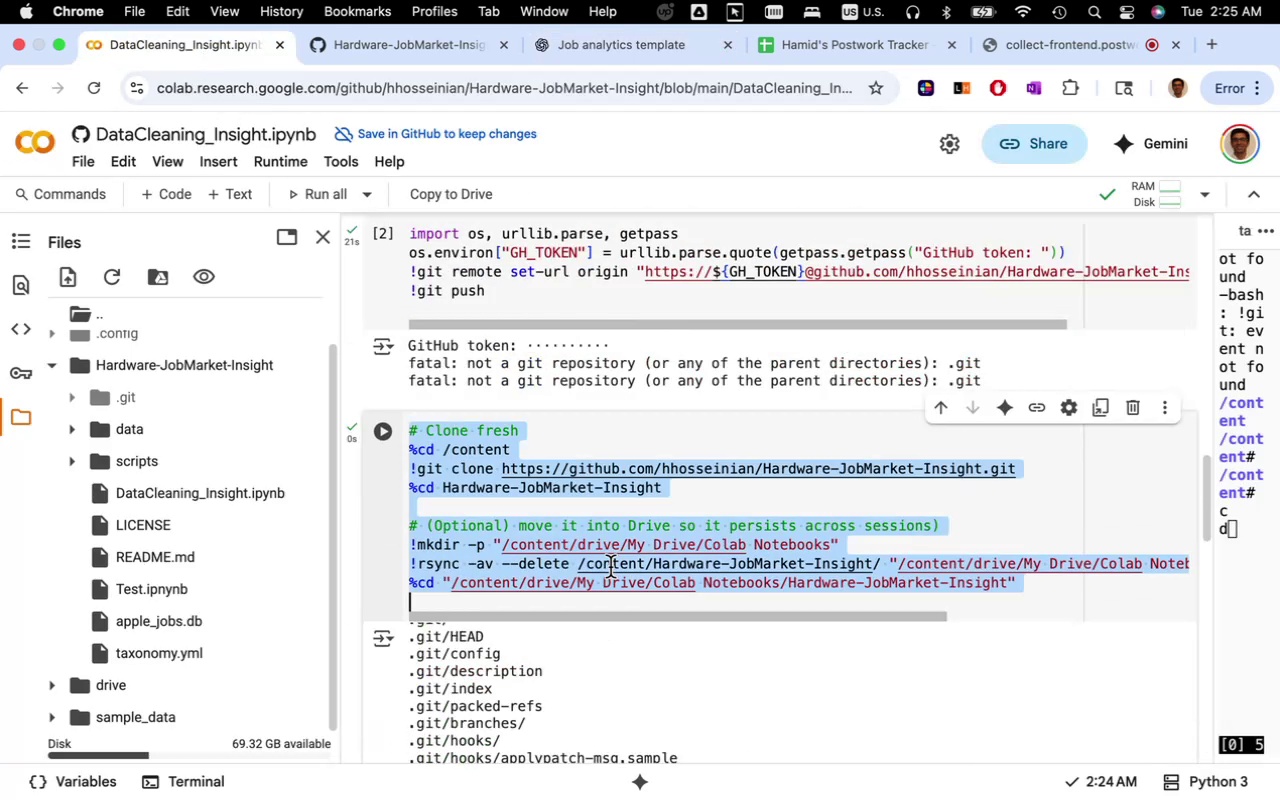 
key(Meta+V)
 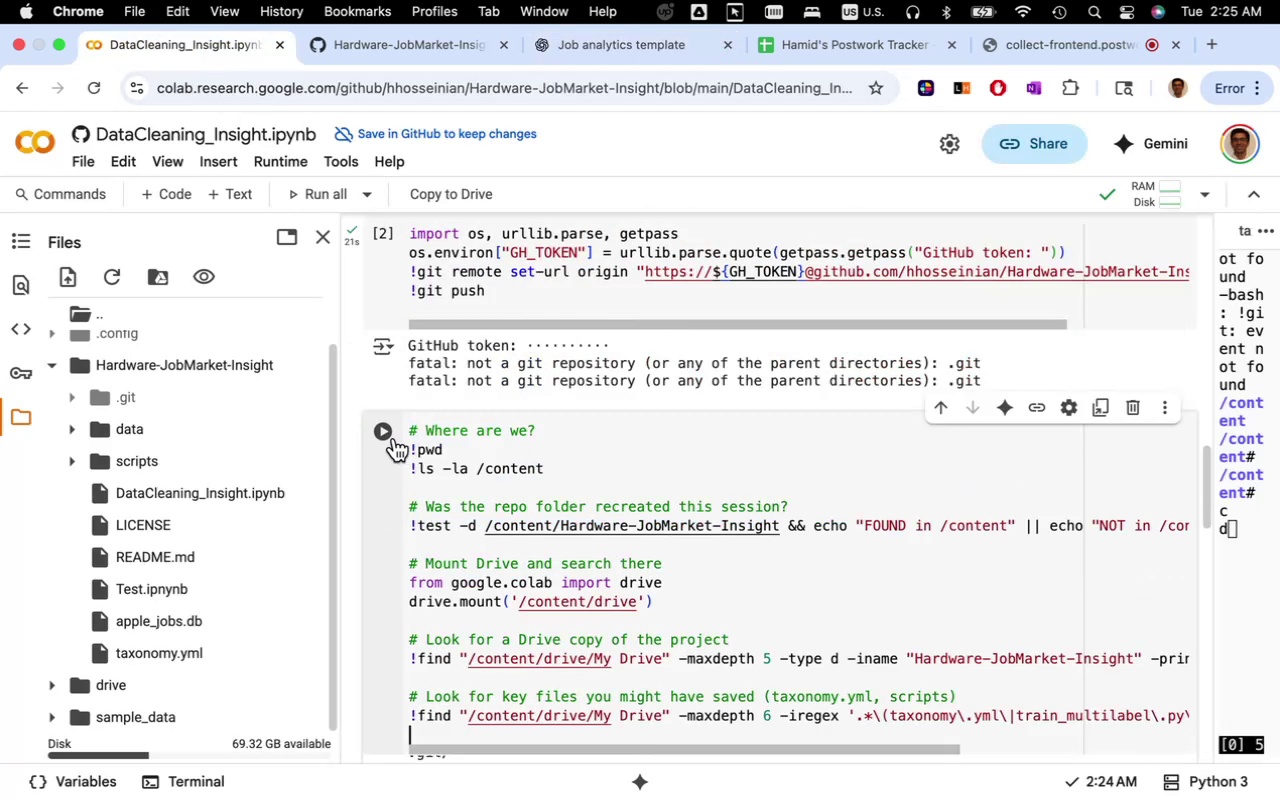 
left_click([385, 435])
 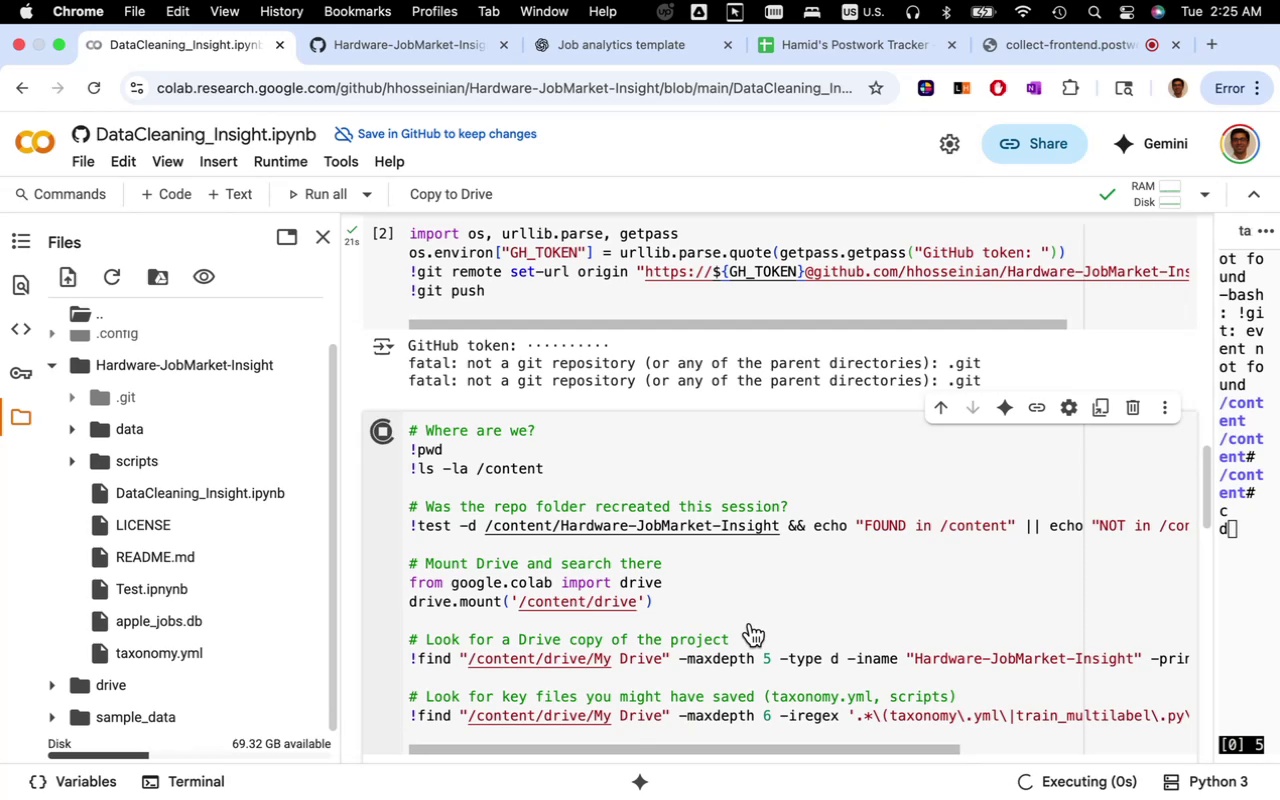 
scroll: coordinate [795, 623], scroll_direction: down, amount: 6.0
 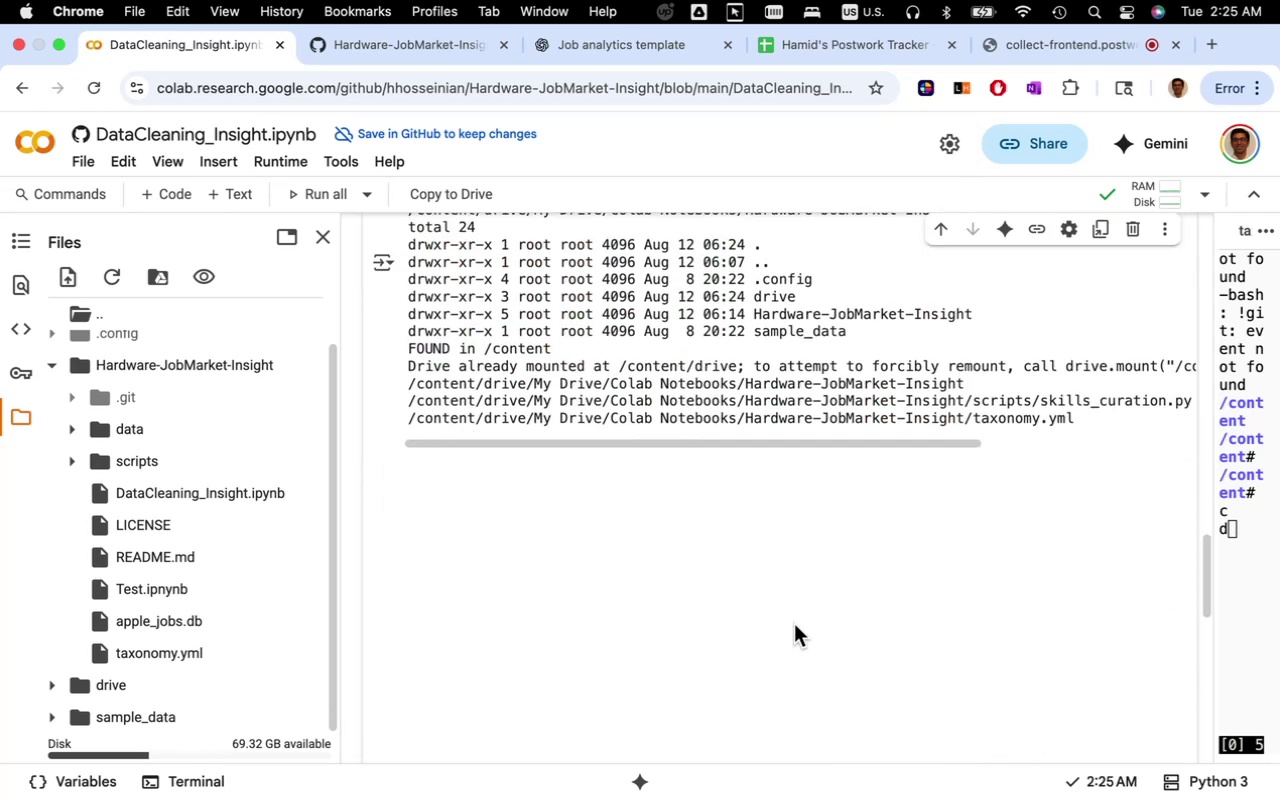 
scroll: coordinate [794, 624], scroll_direction: up, amount: 1.0
 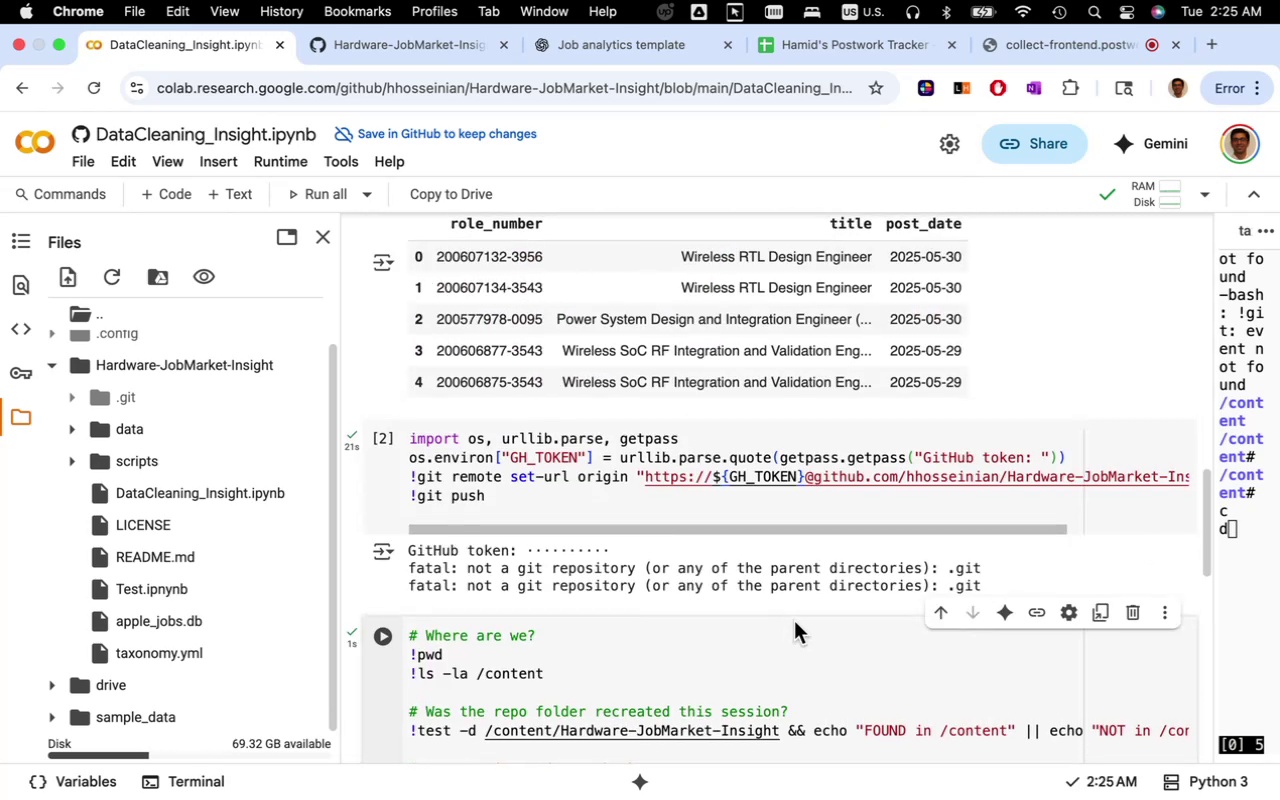 
scroll: coordinate [792, 623], scroll_direction: down, amount: 13.0
 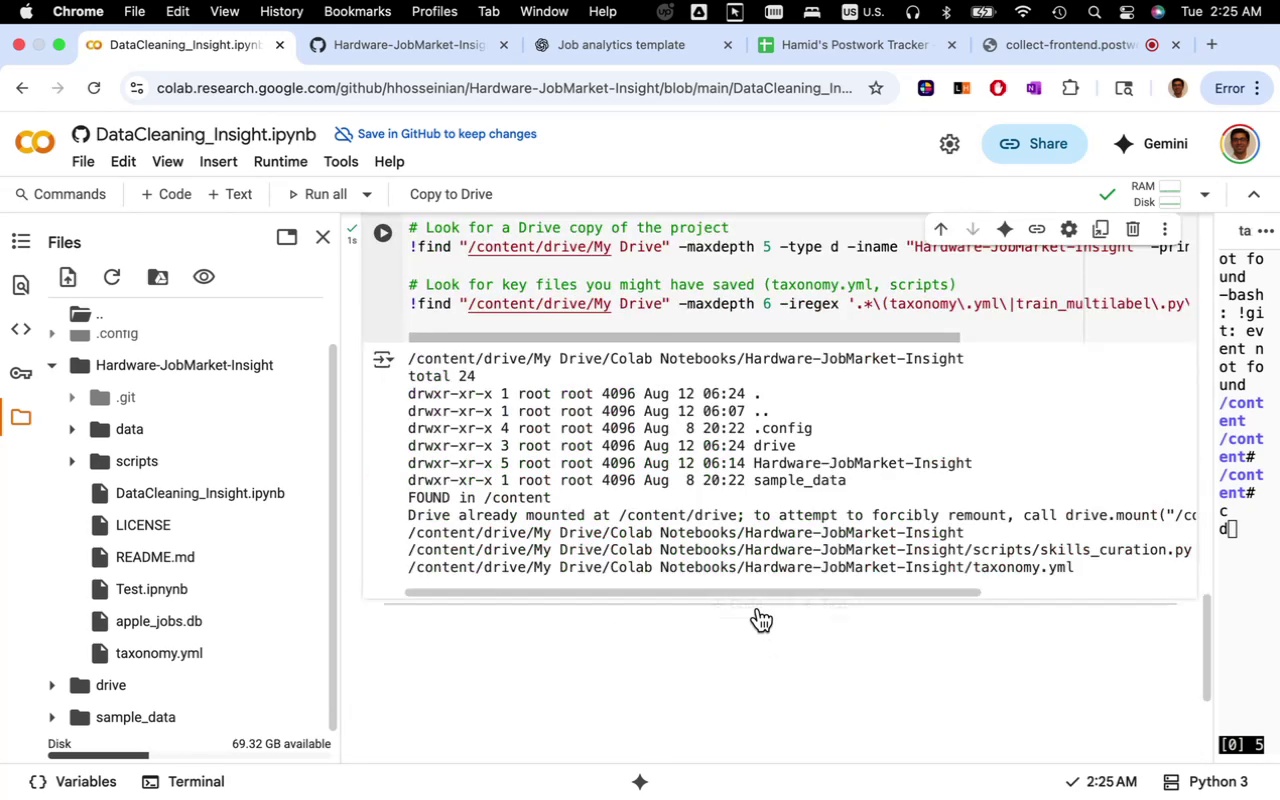 
wait(10.07)
 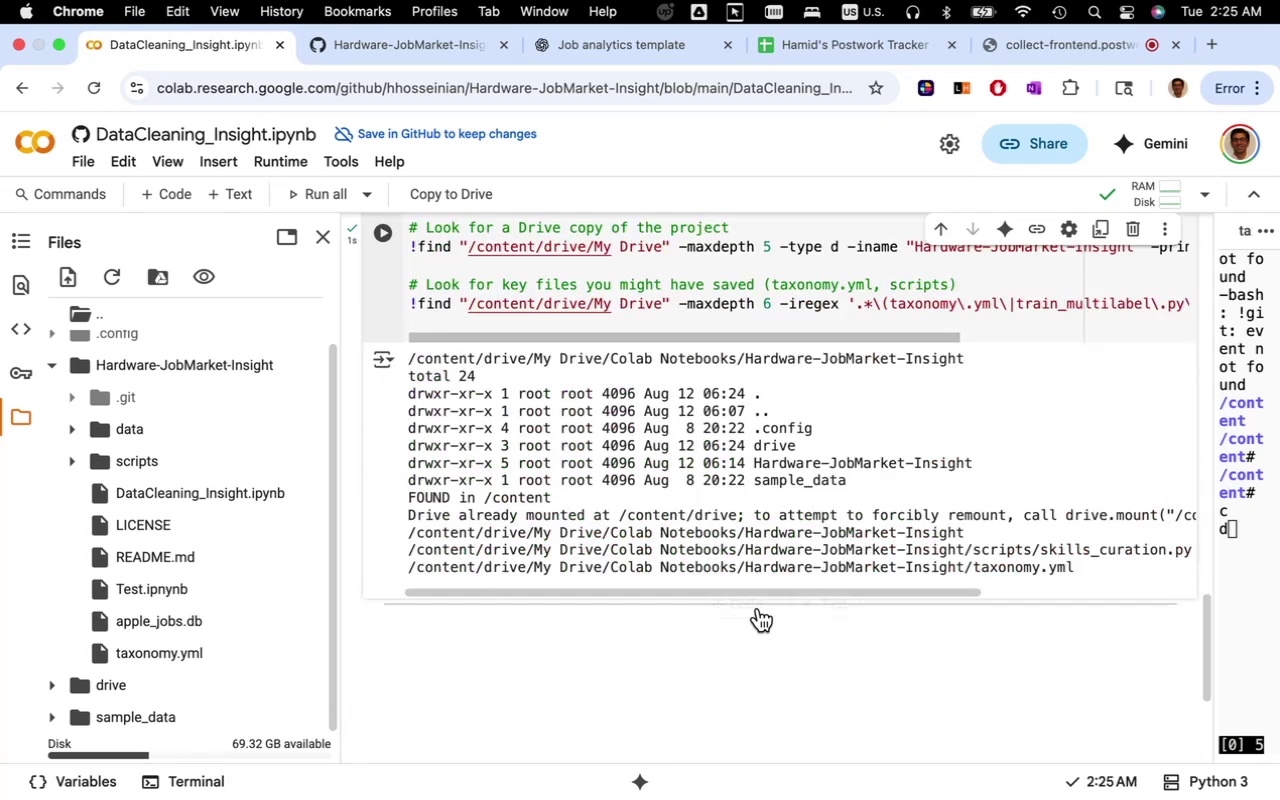 
left_click_drag(start_coordinate=[889, 592], to_coordinate=[1147, 585])
 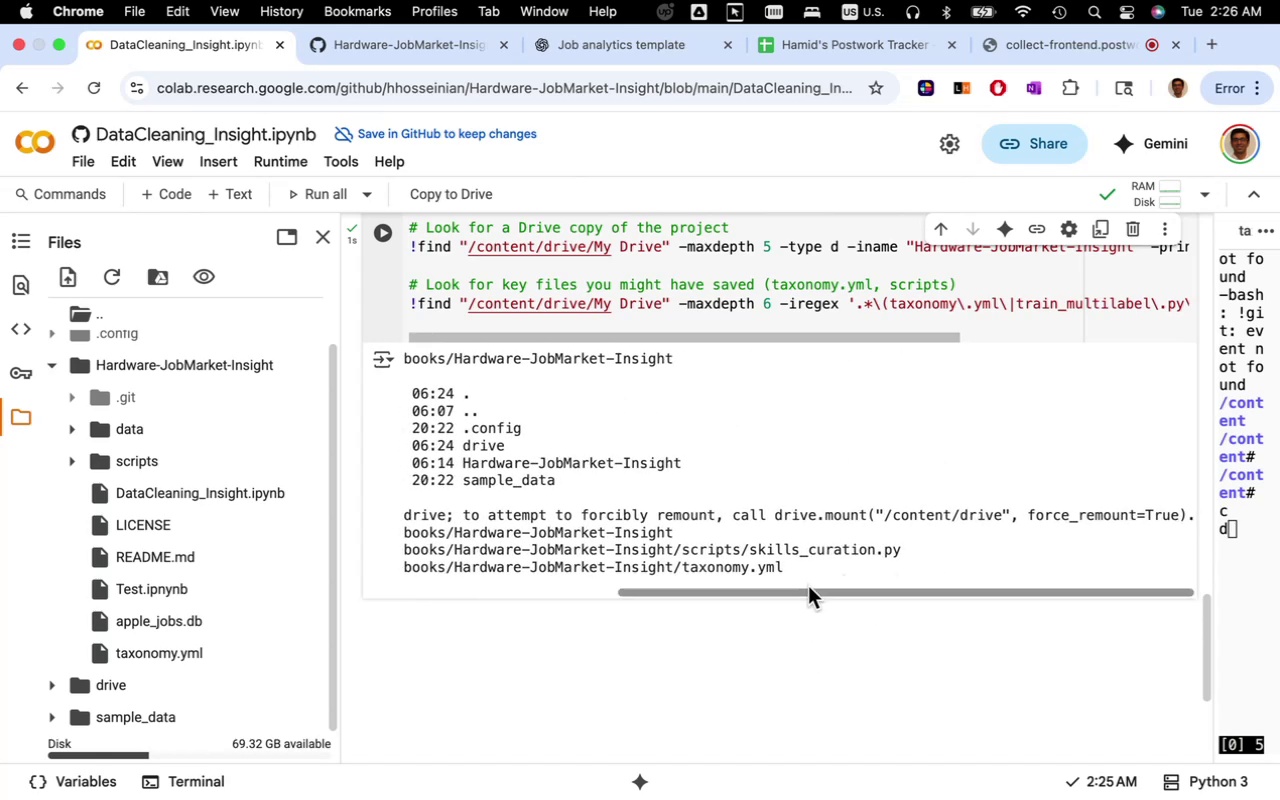 
left_click_drag(start_coordinate=[804, 570], to_coordinate=[377, 391])
 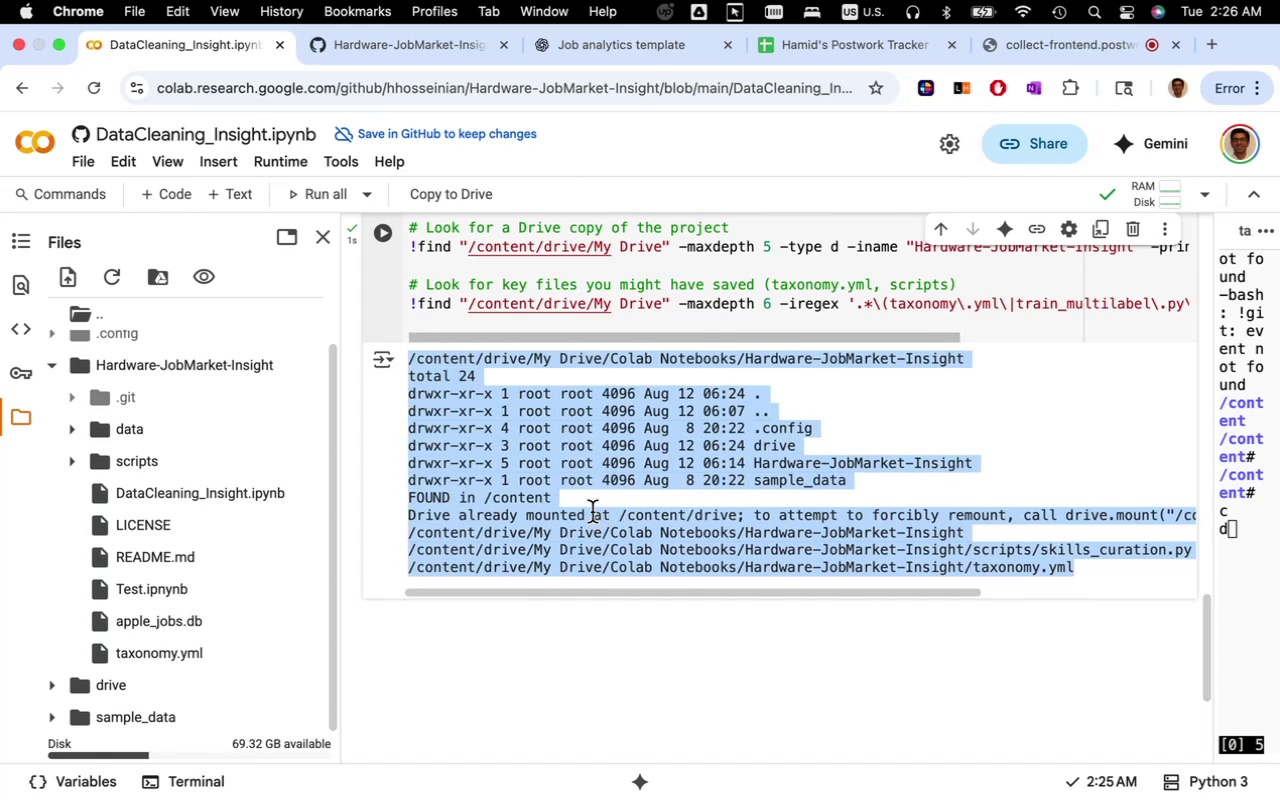 
key(Meta+CommandLeft)
 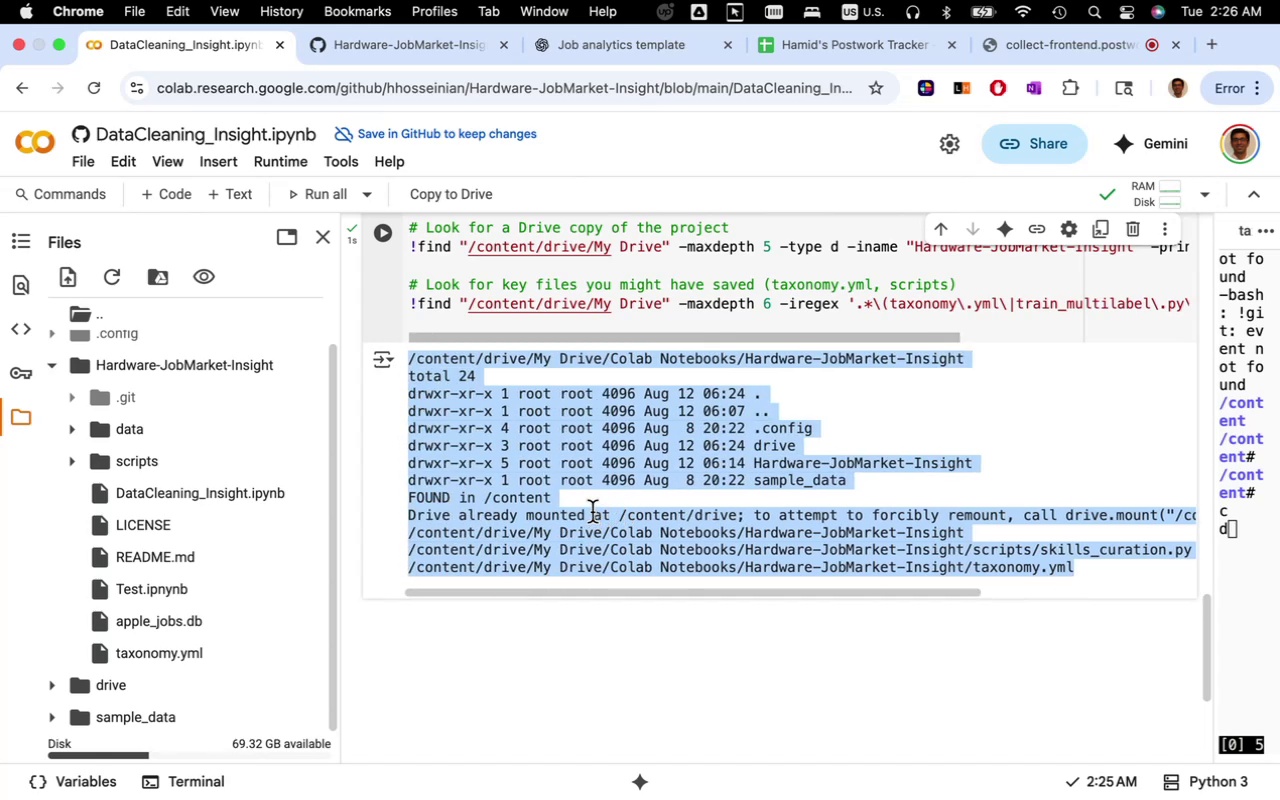 
key(Meta+C)
 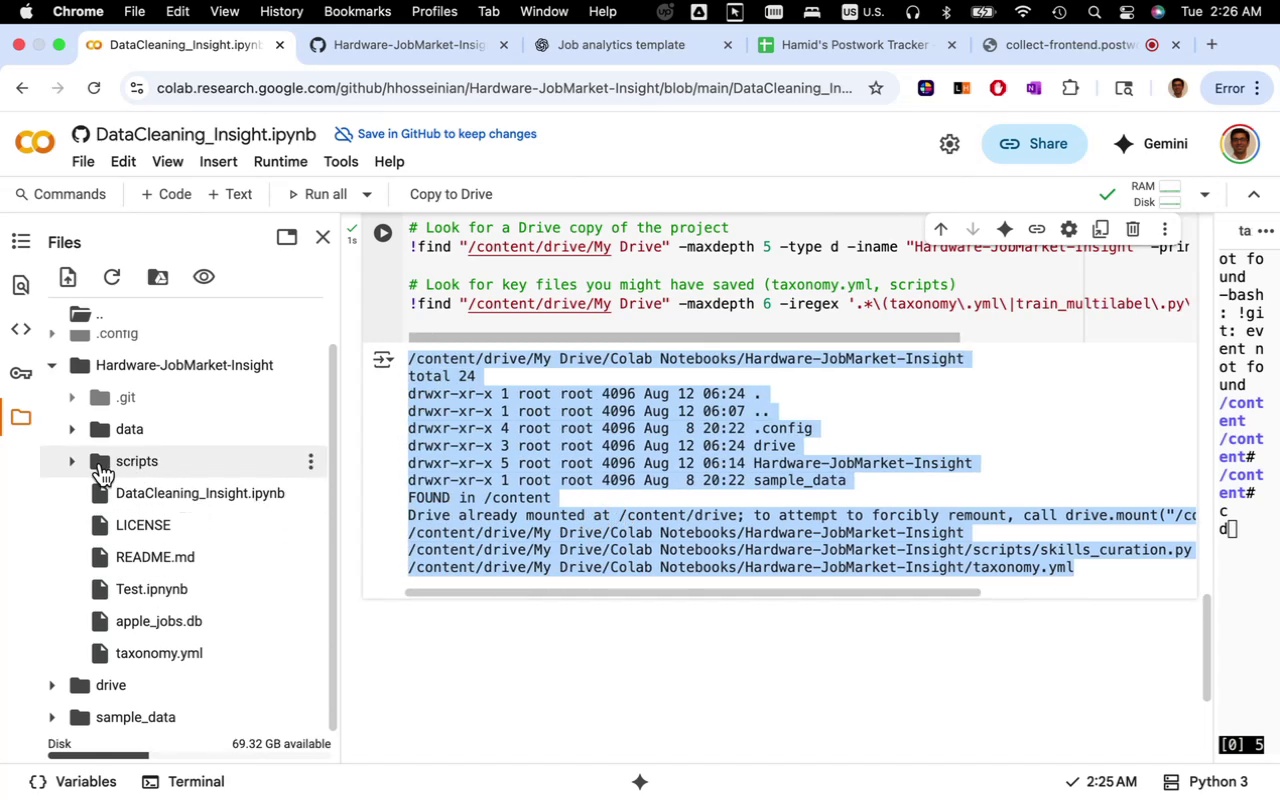 
left_click([80, 462])
 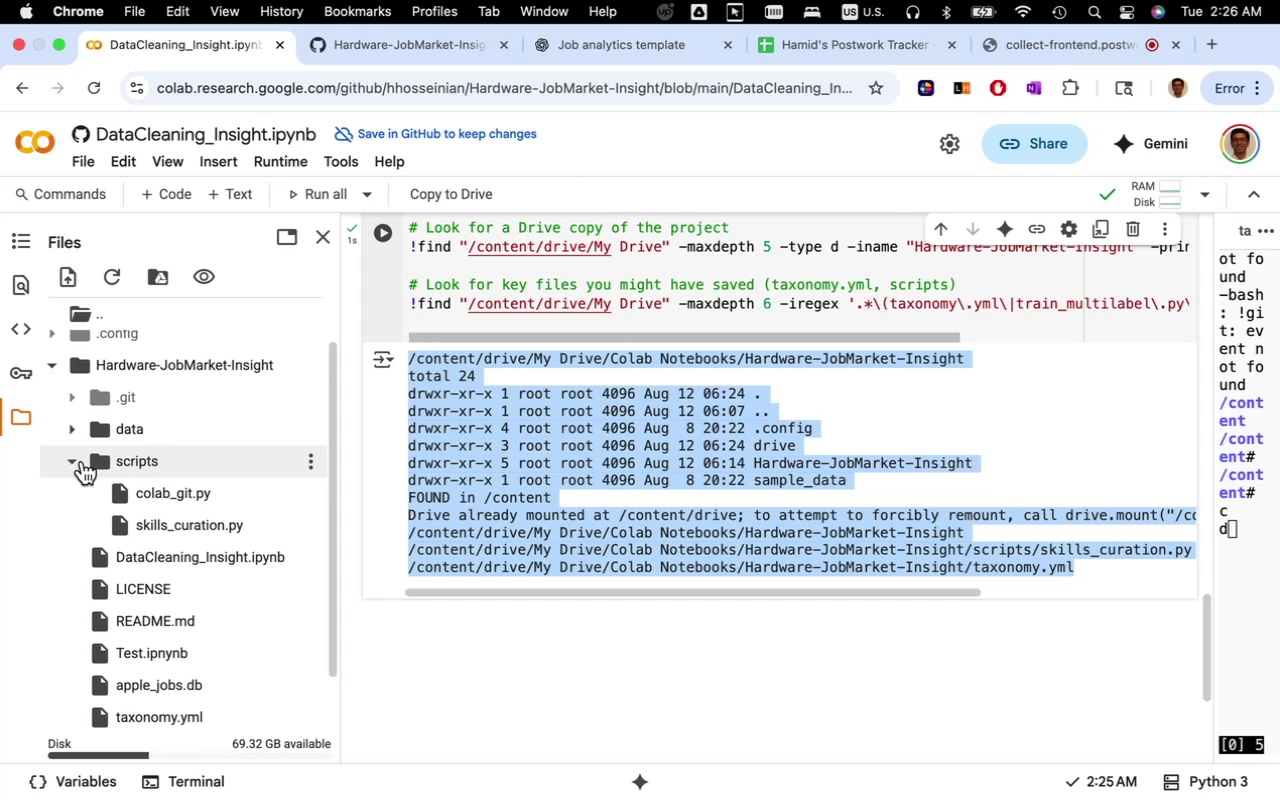 
left_click([82, 461])
 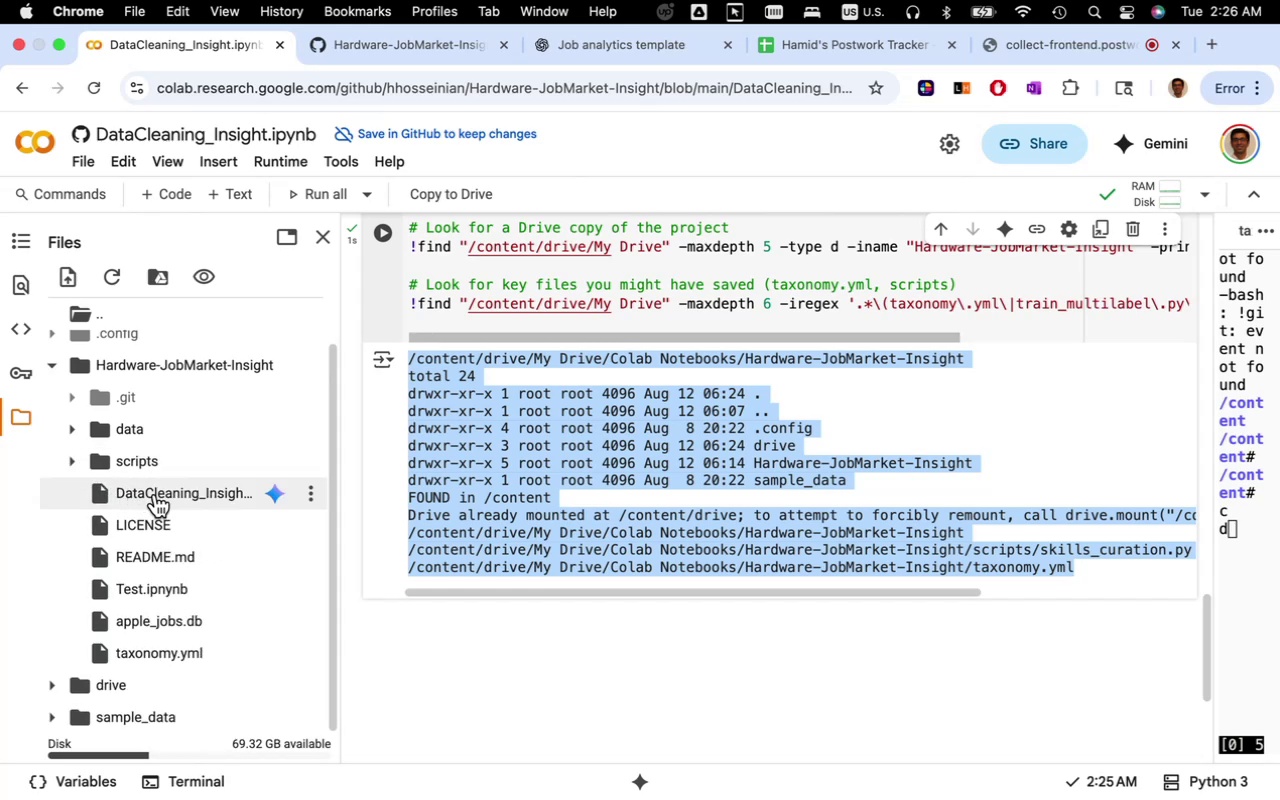 
left_click([156, 495])
 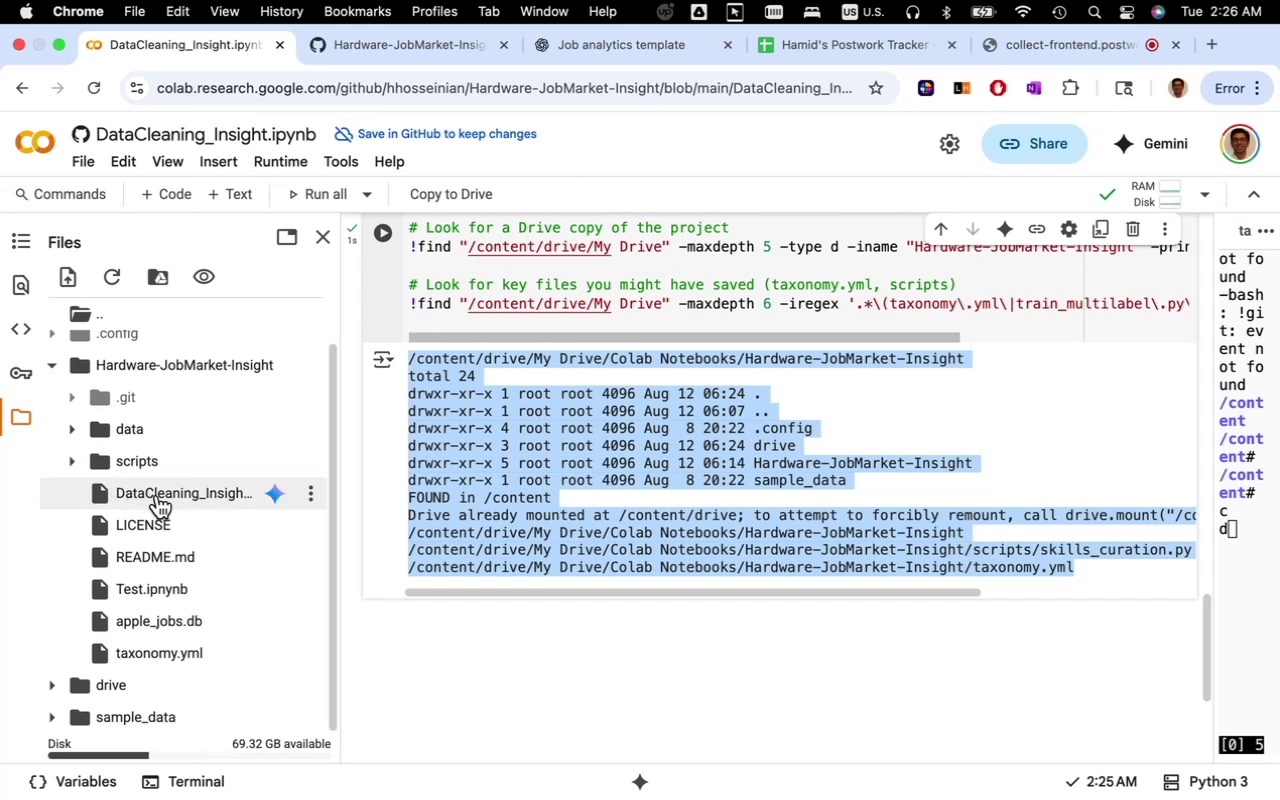 
double_click([156, 495])
 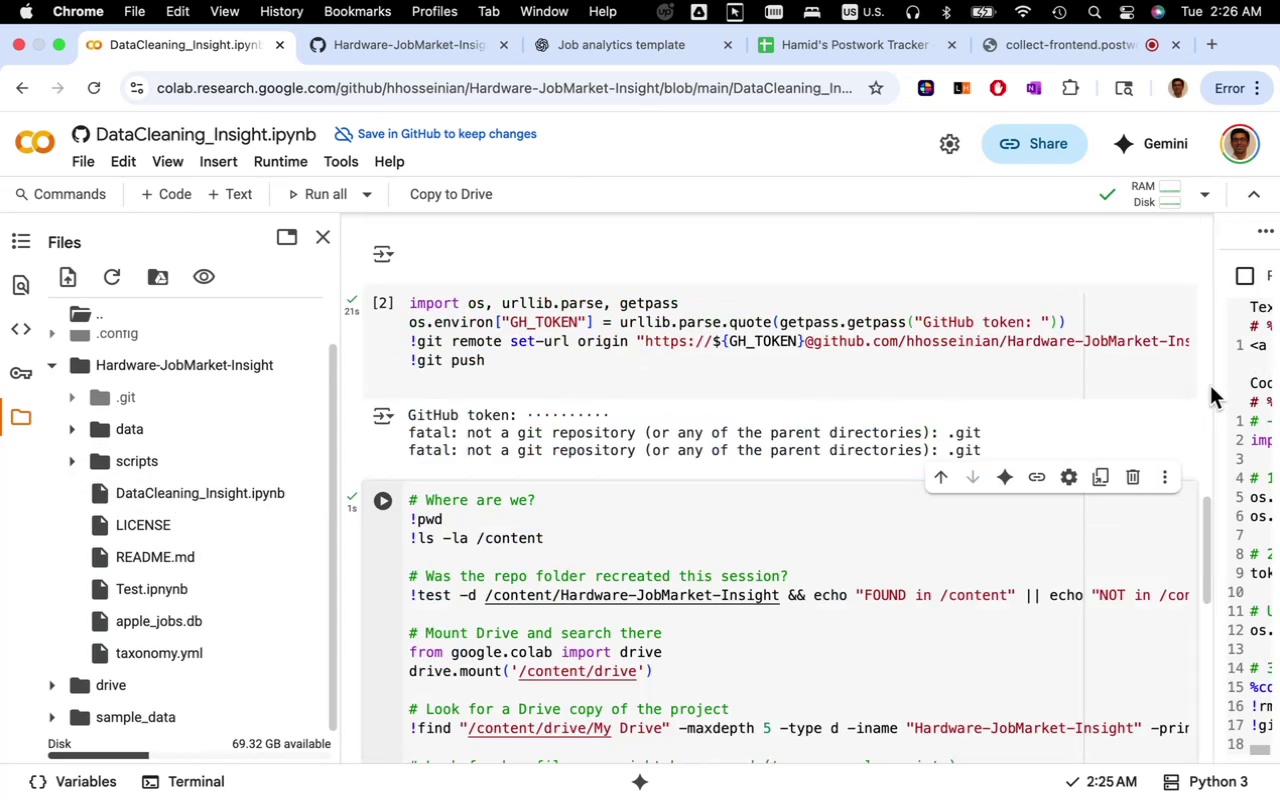 
wait(9.46)
 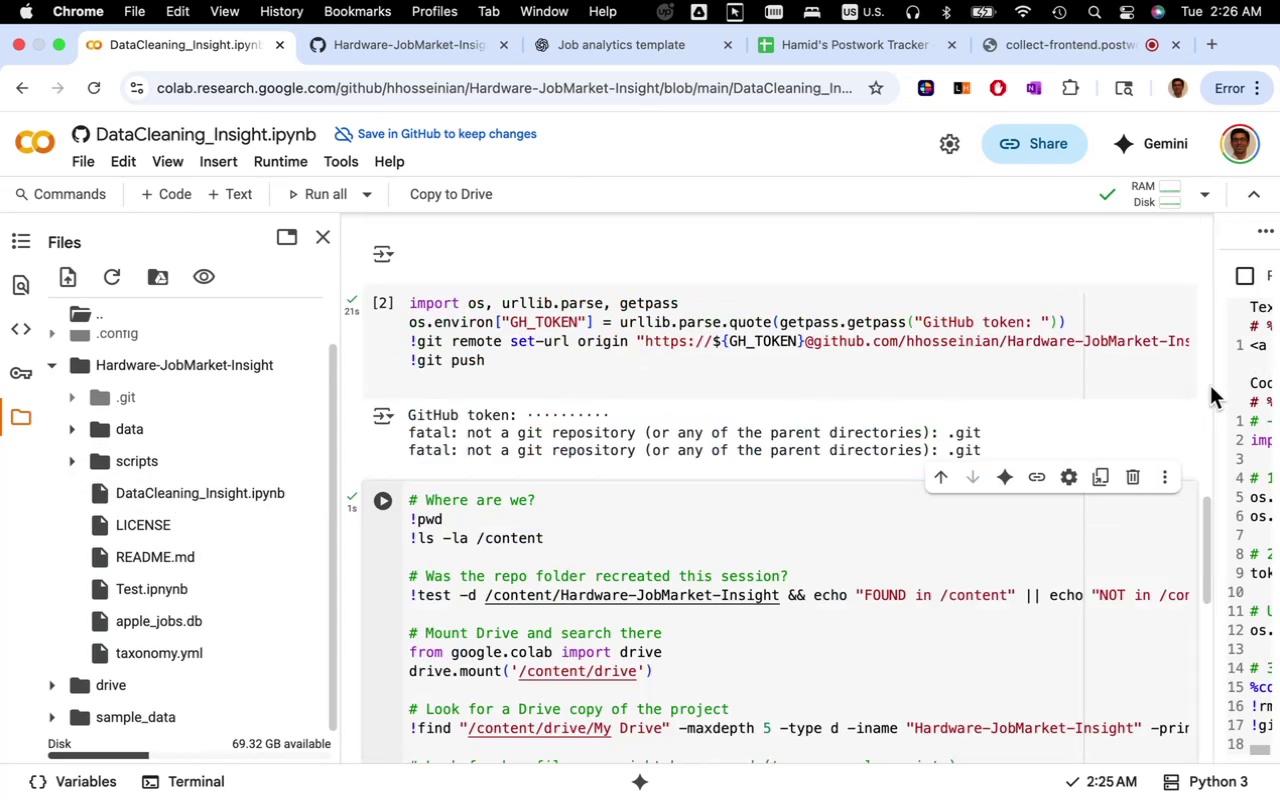 
left_click([831, 379])
 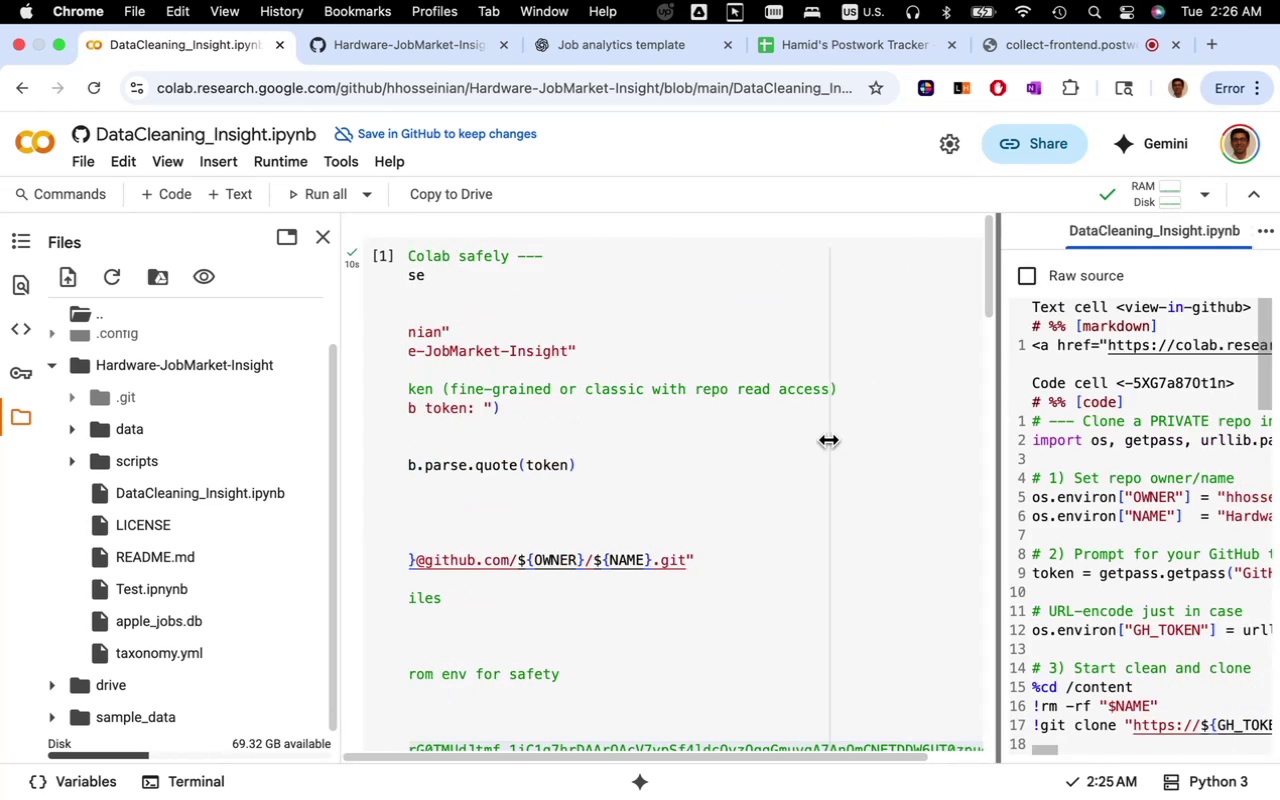 
scroll: coordinate [770, 435], scroll_direction: down, amount: 29.0
 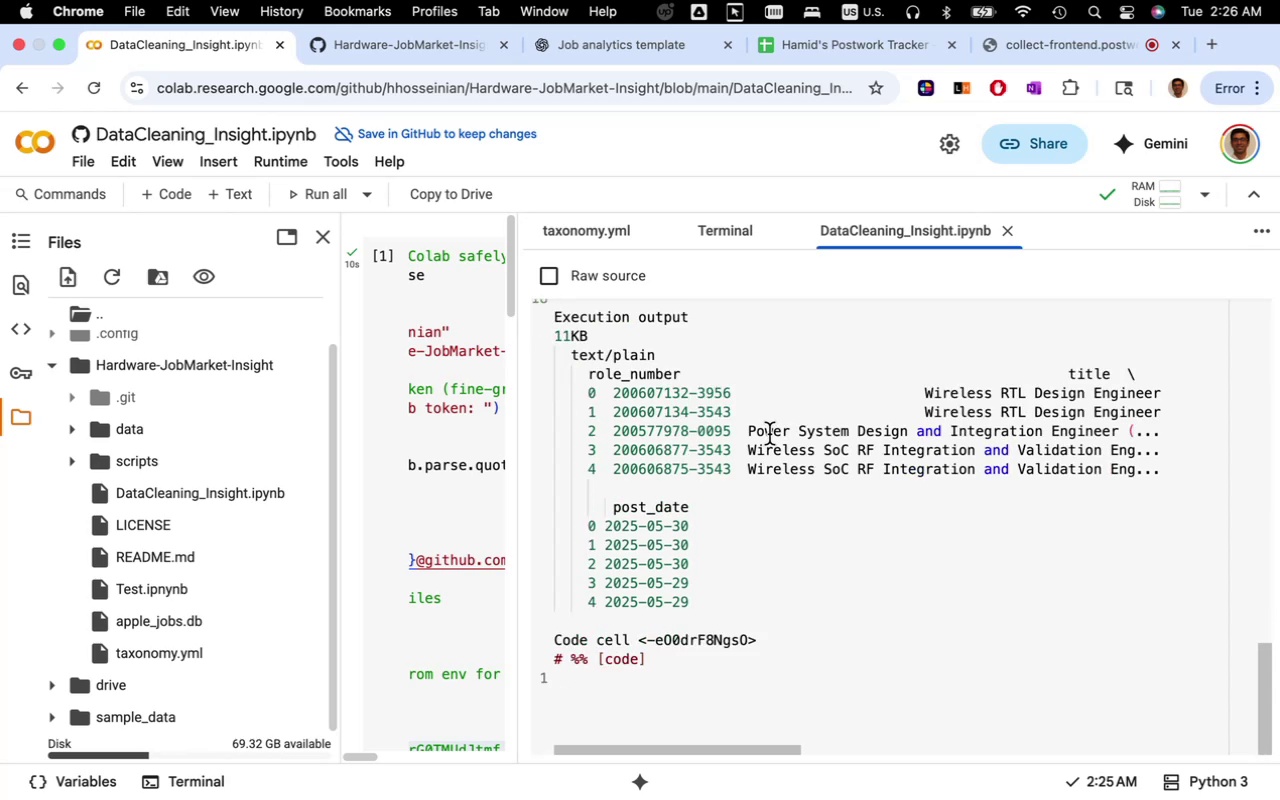 
scroll: coordinate [769, 433], scroll_direction: up, amount: 4.0
 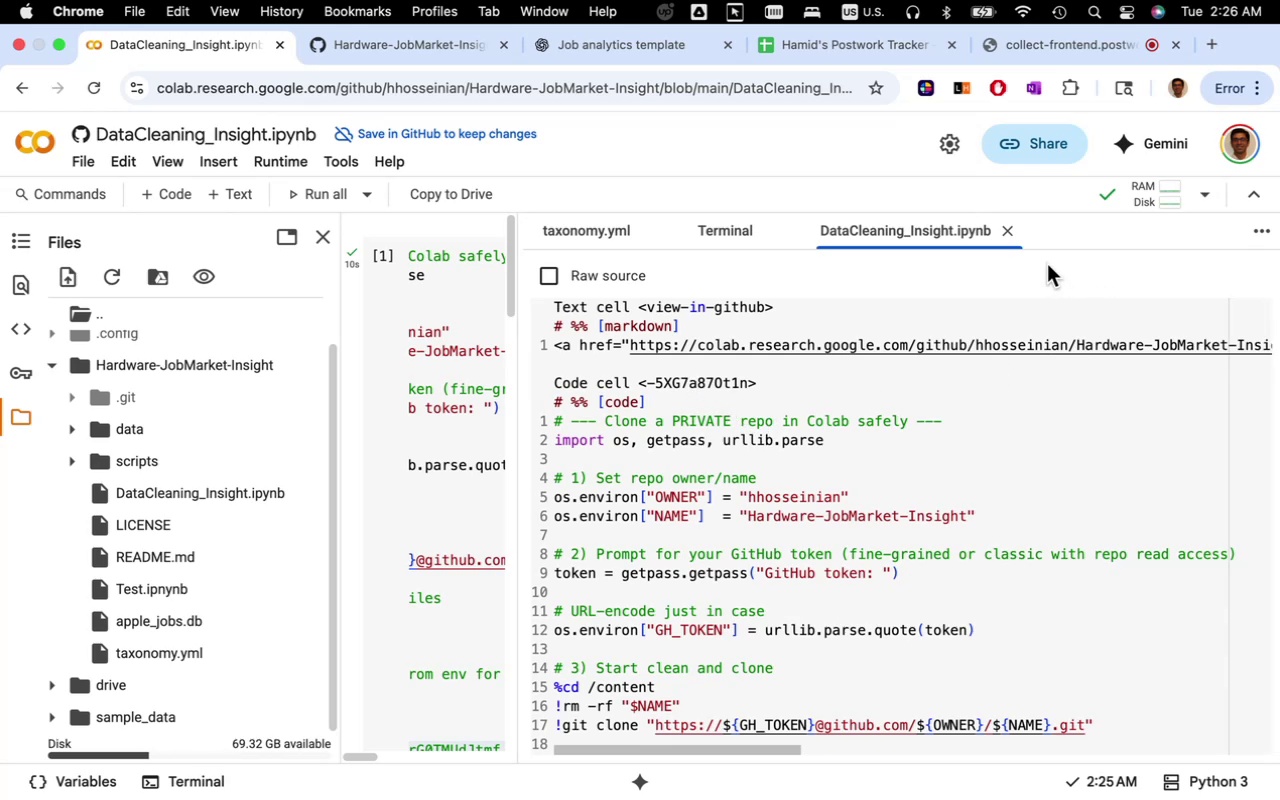 
left_click([1005, 234])
 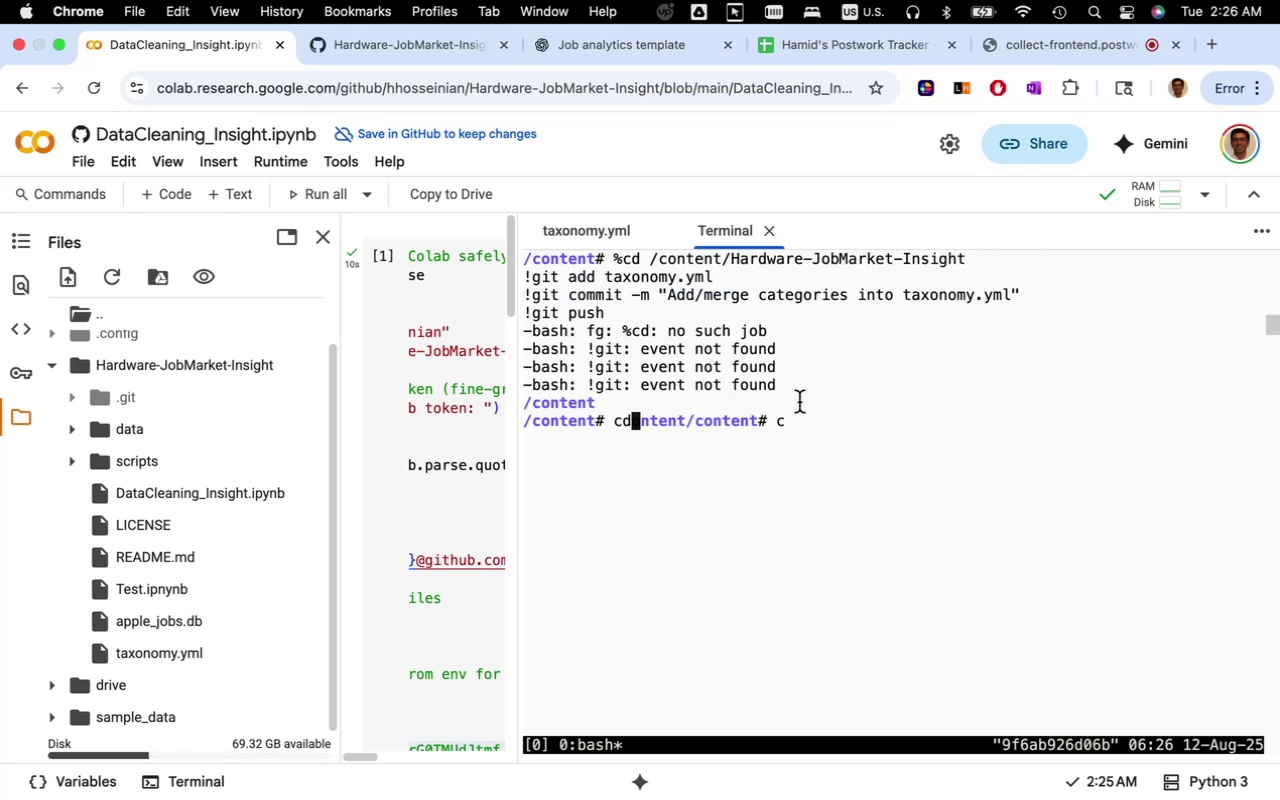 
wait(5.05)
 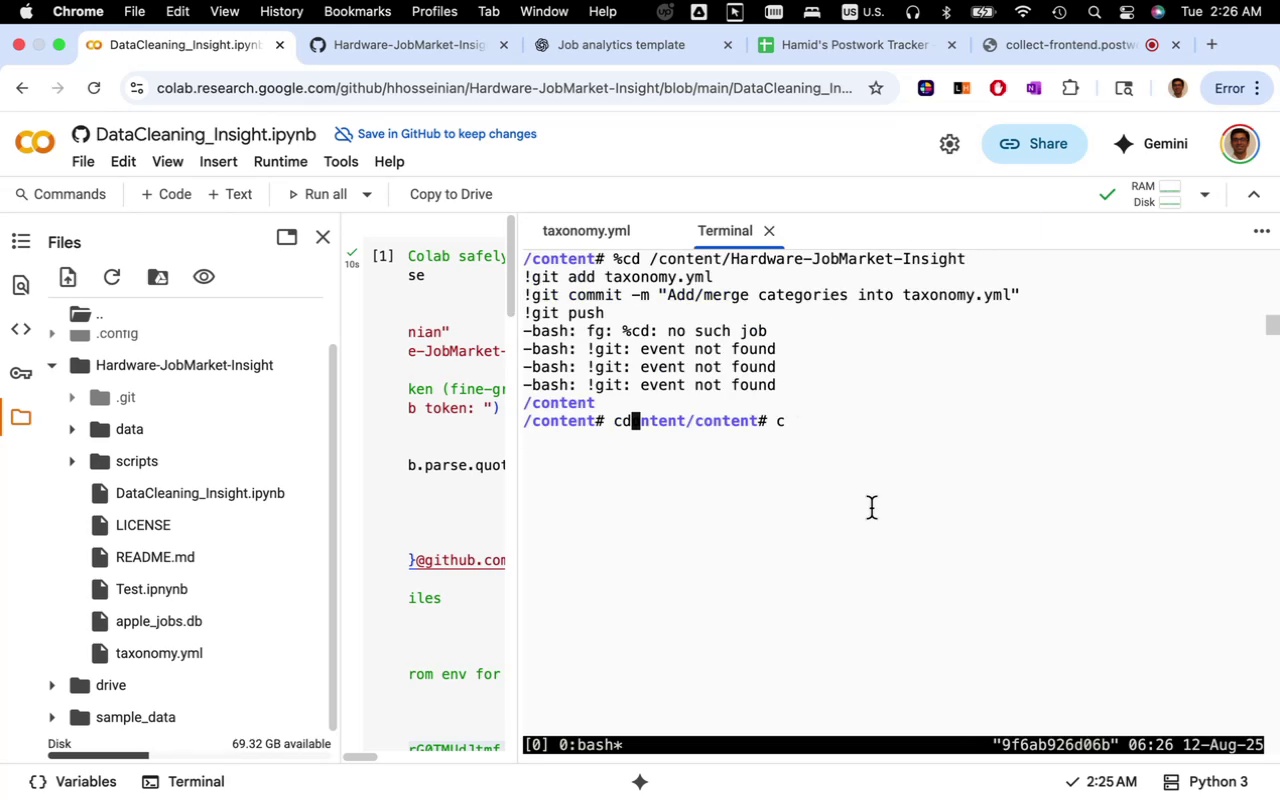 
left_click([766, 236])
 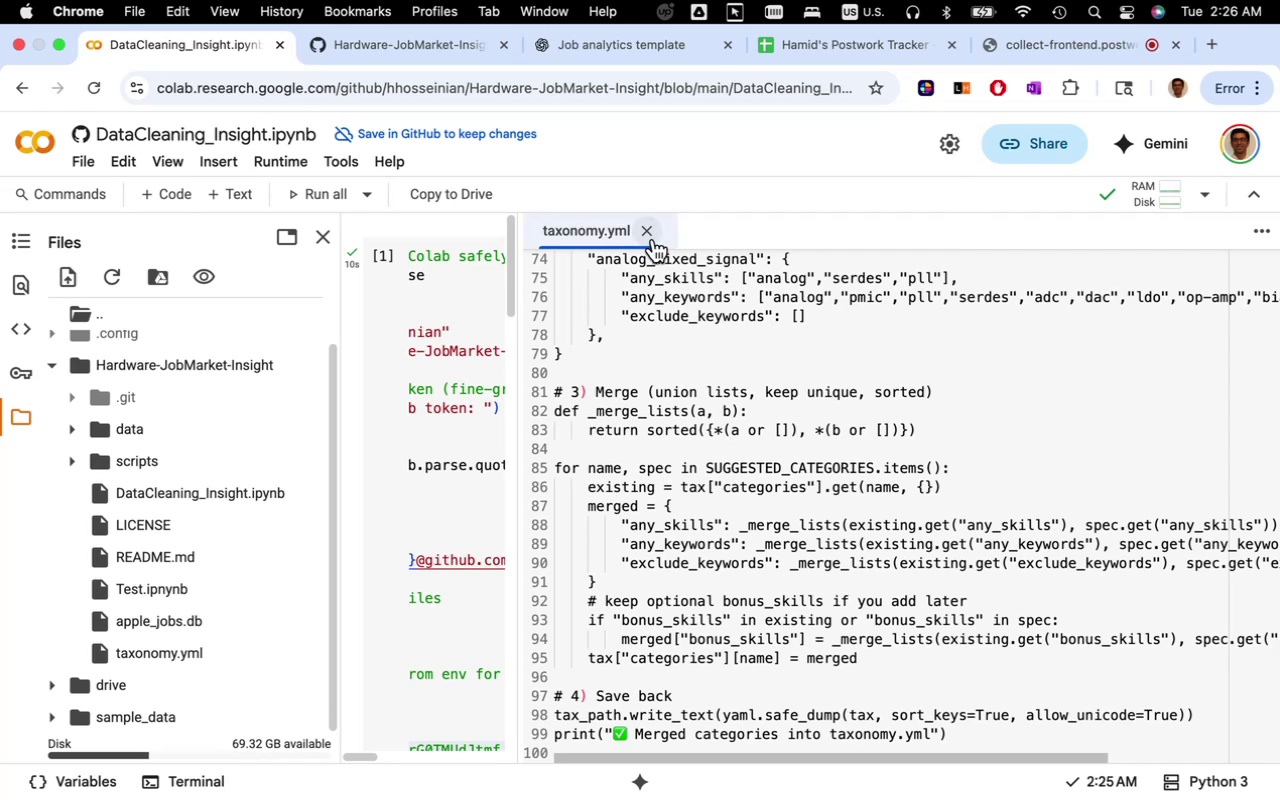 
left_click([651, 236])
 